 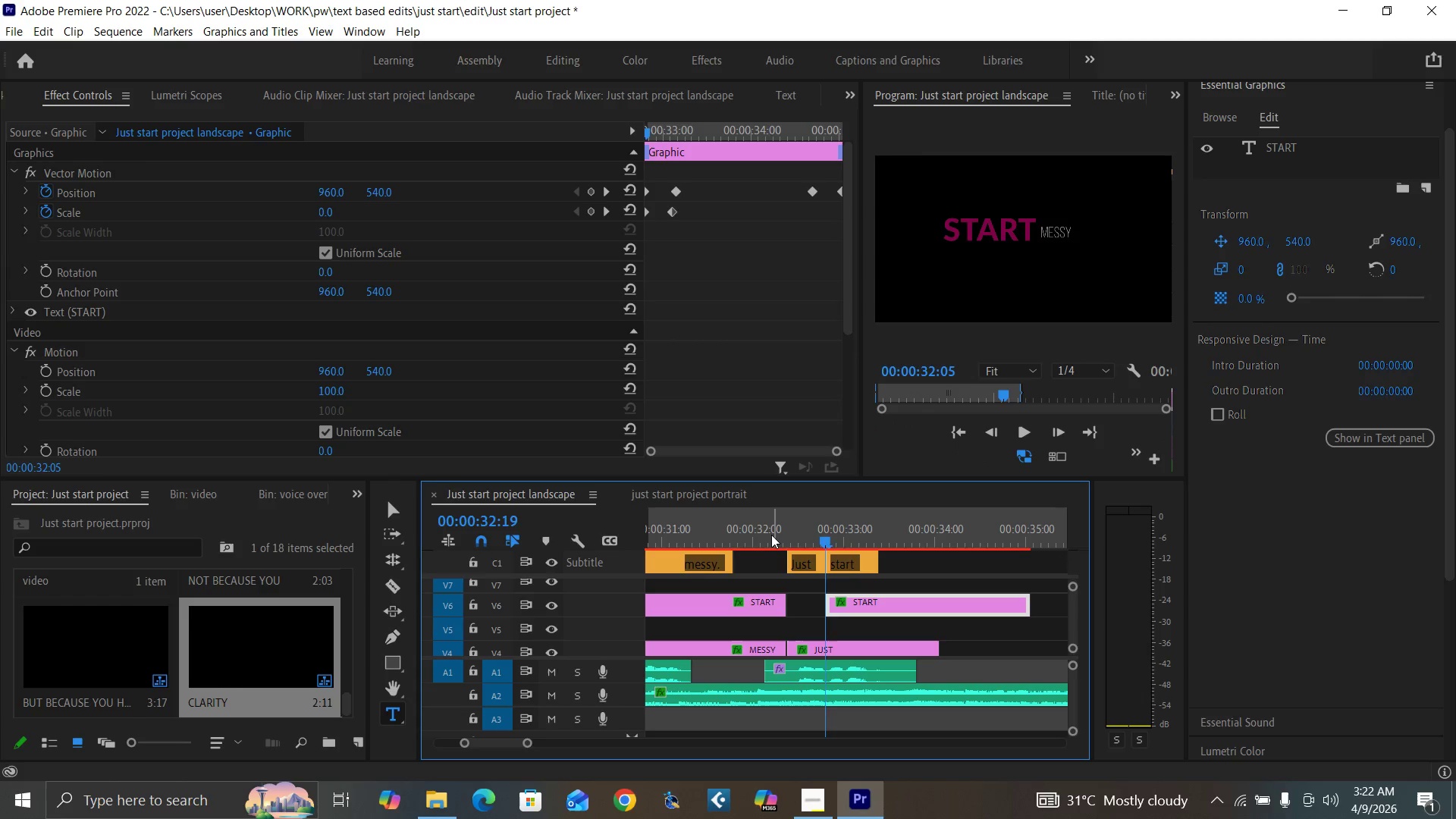 
key(Space)
 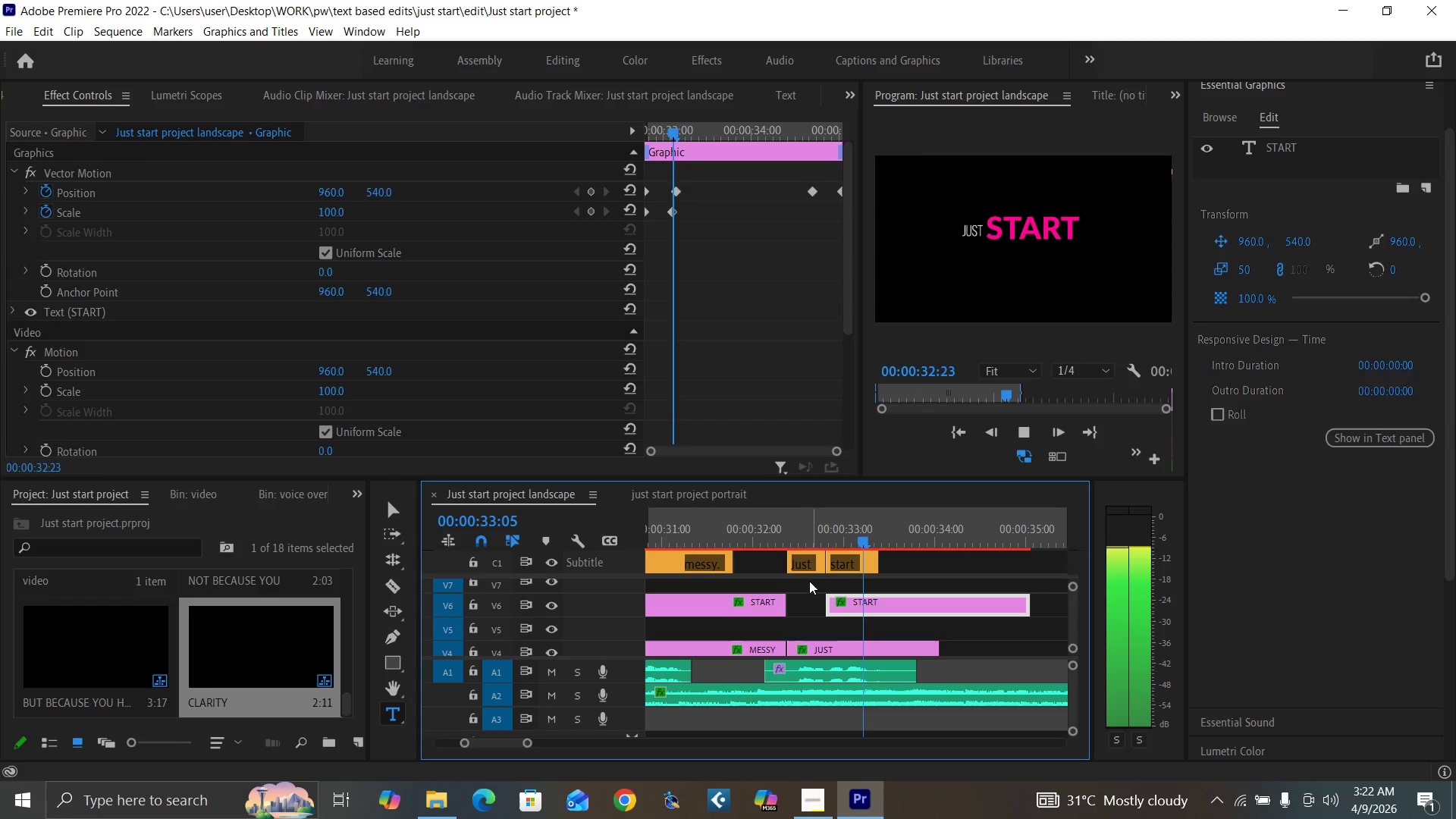 
key(Space)
 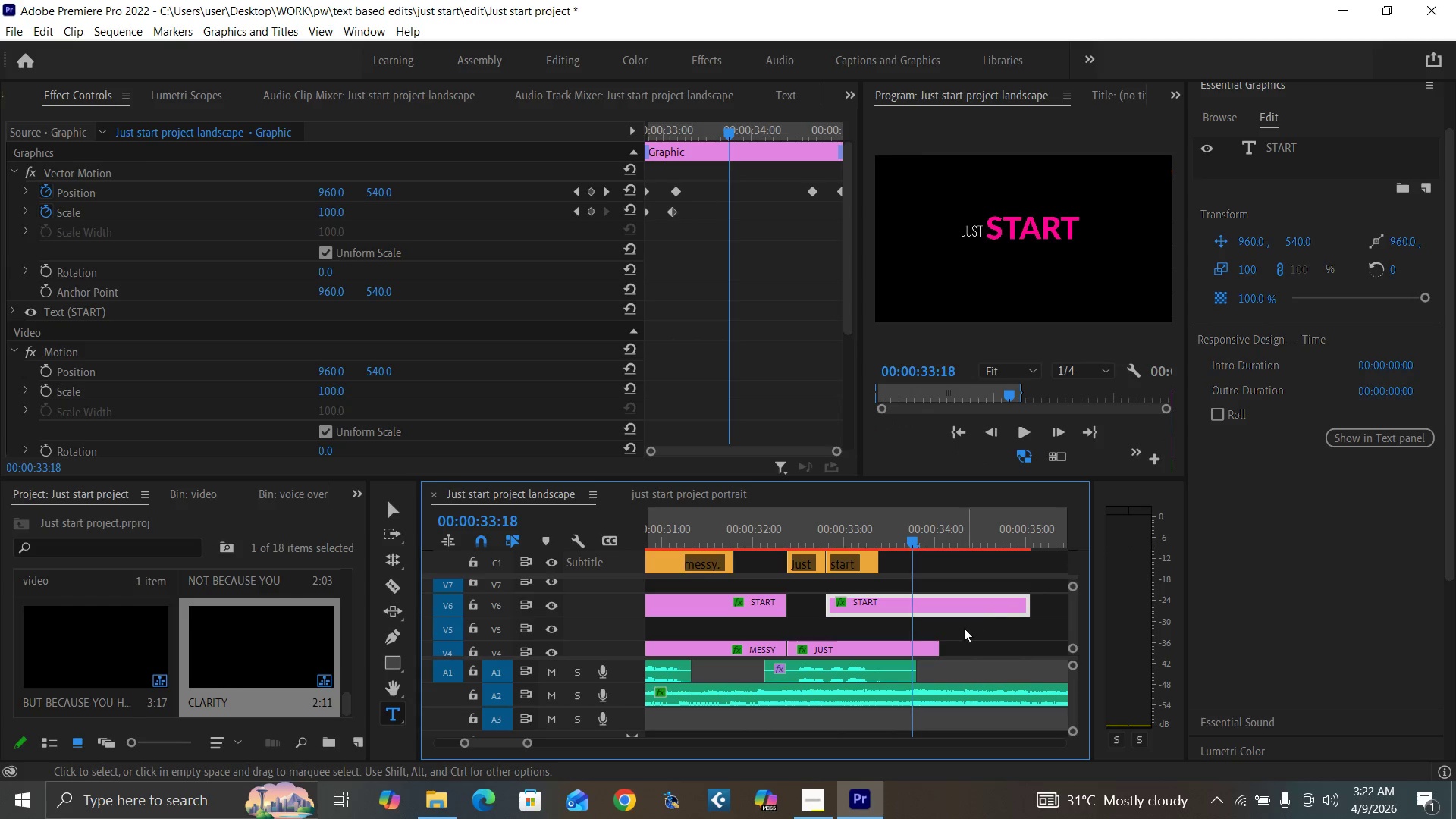 
mouse_move([930, 647])
 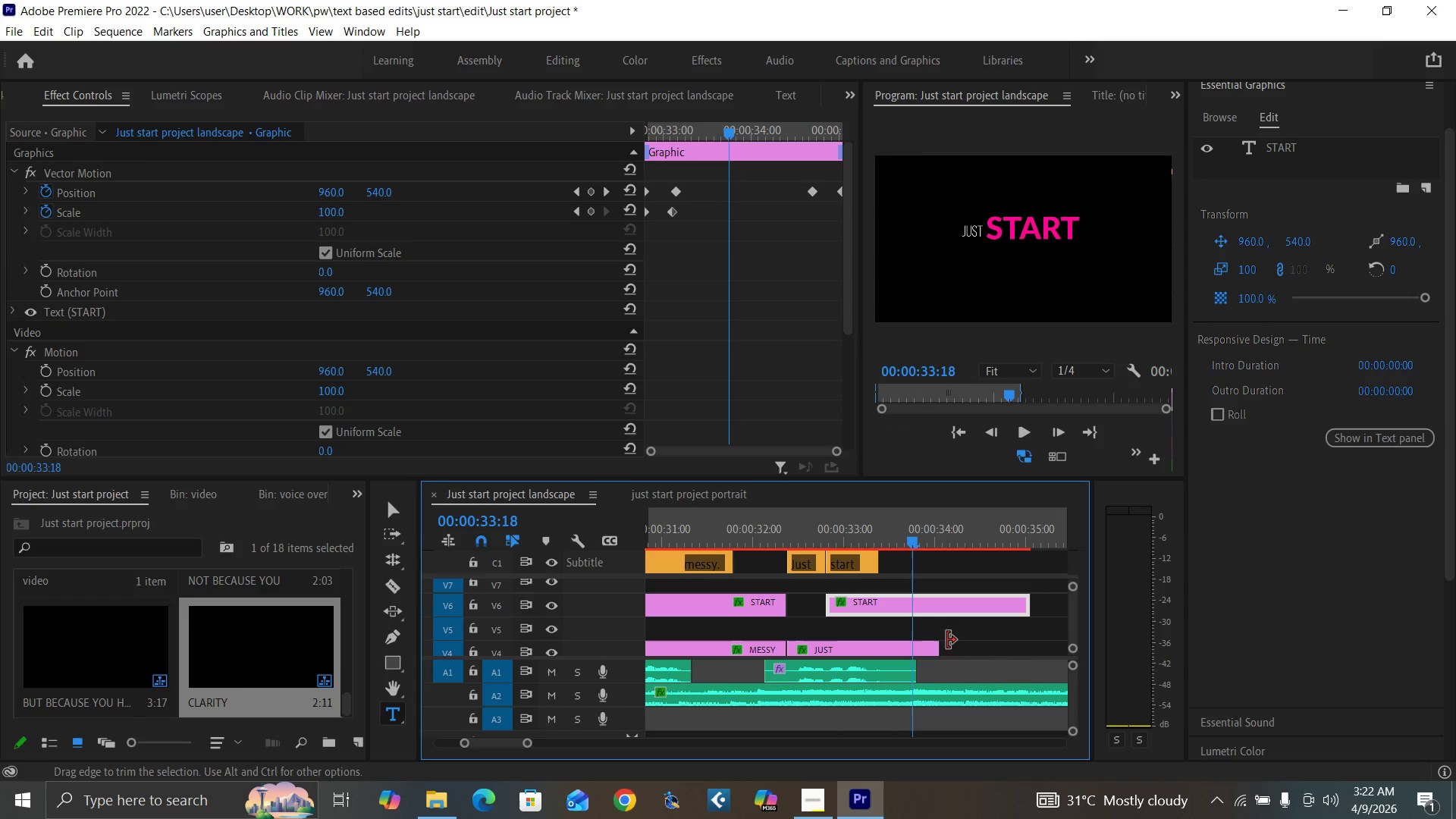 
key(Minus)
 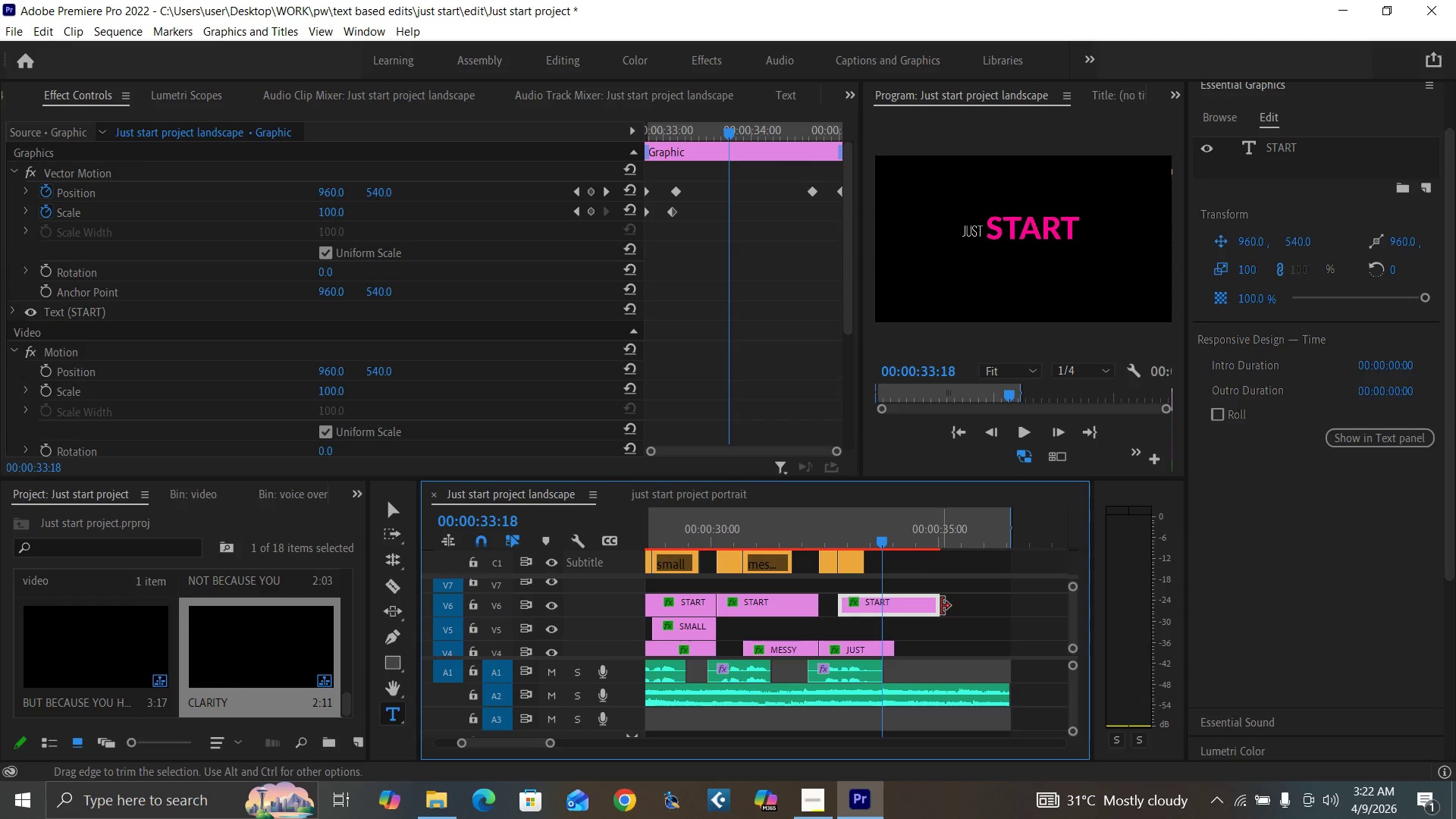 
left_click_drag(start_coordinate=[935, 602], to_coordinate=[1005, 606])
 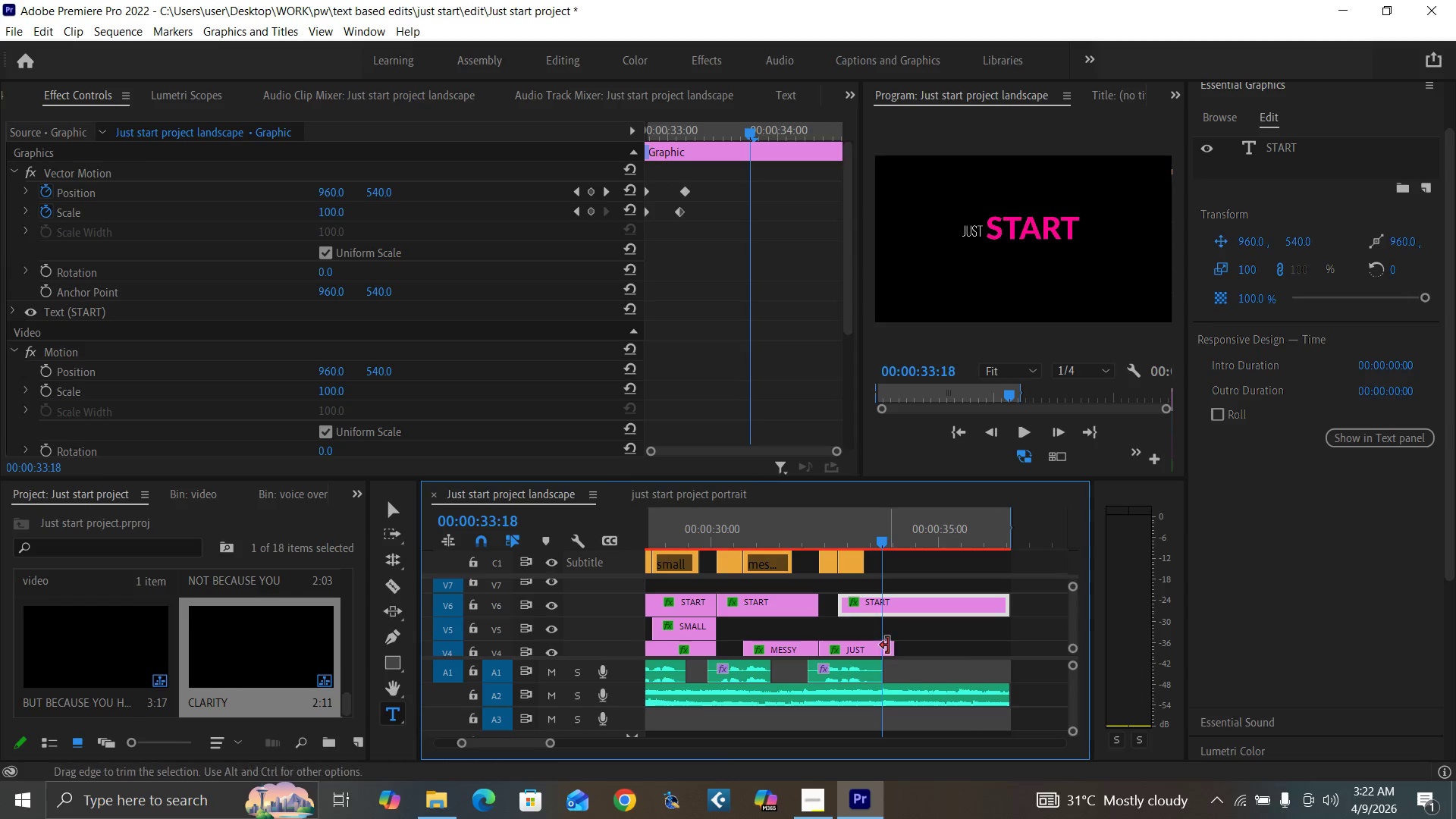 
left_click_drag(start_coordinate=[890, 645], to_coordinate=[1005, 642])
 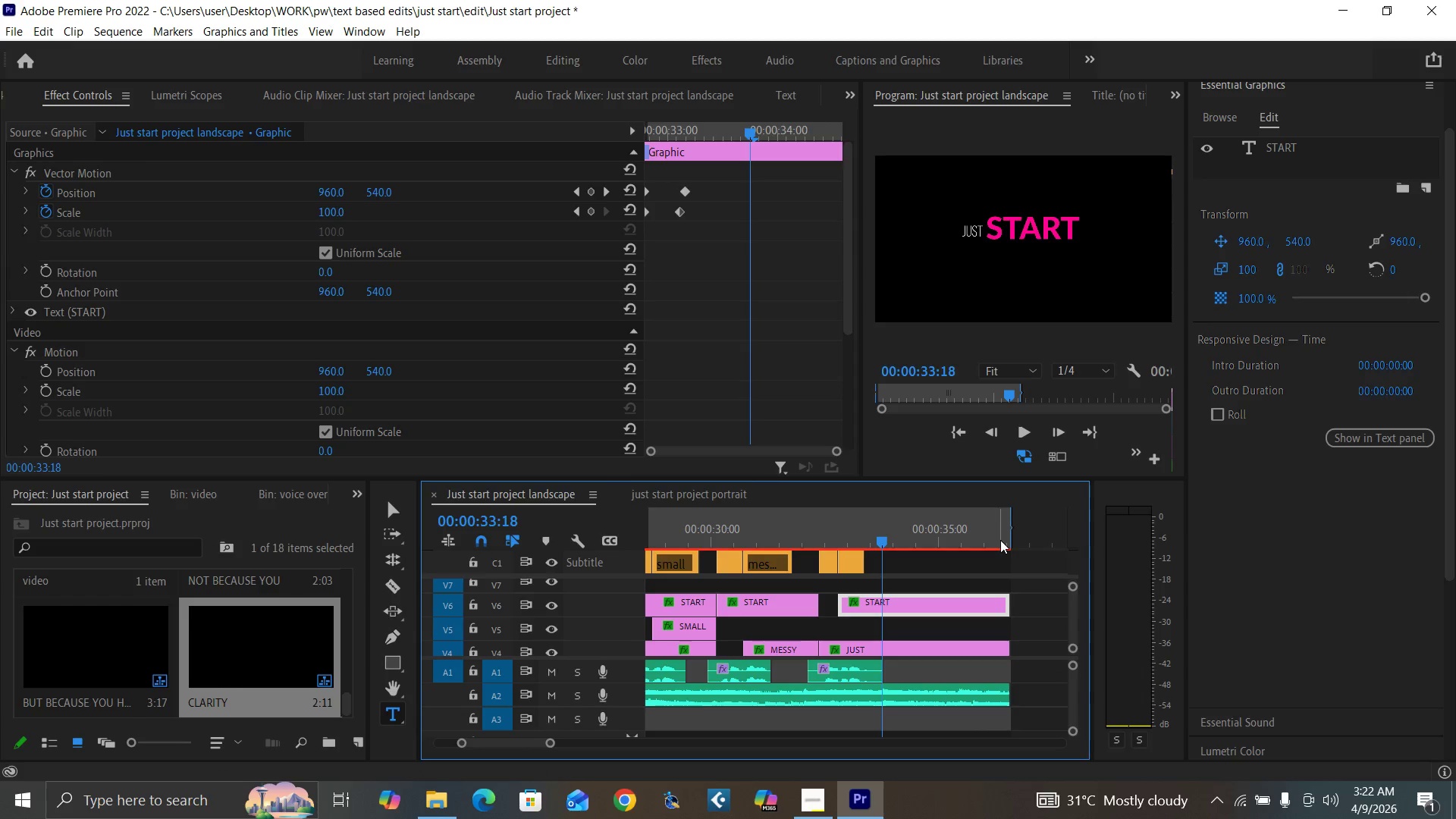 
left_click_drag(start_coordinate=[1002, 540], to_coordinate=[1007, 546])
 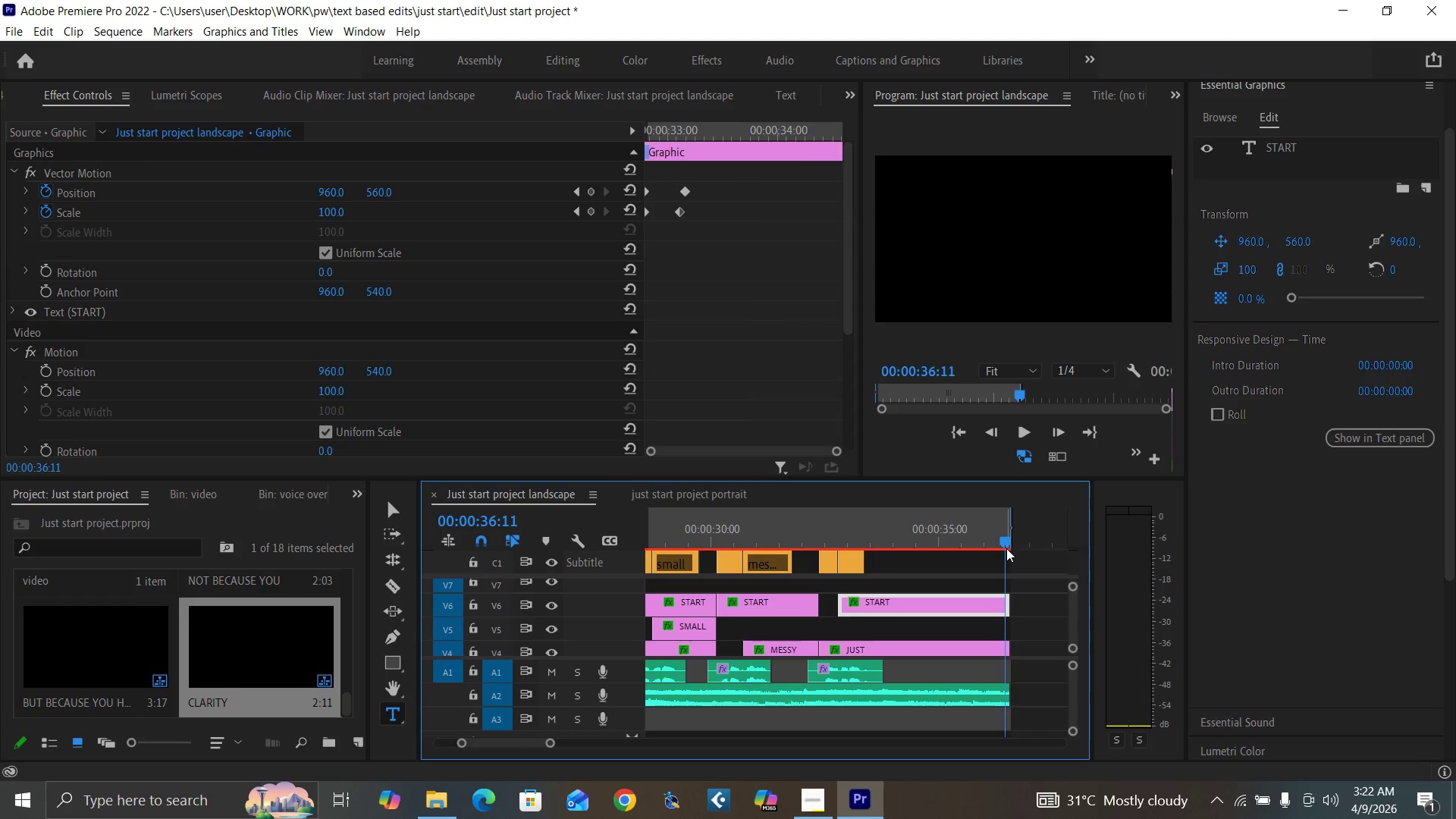 
key(ArrowRight)
 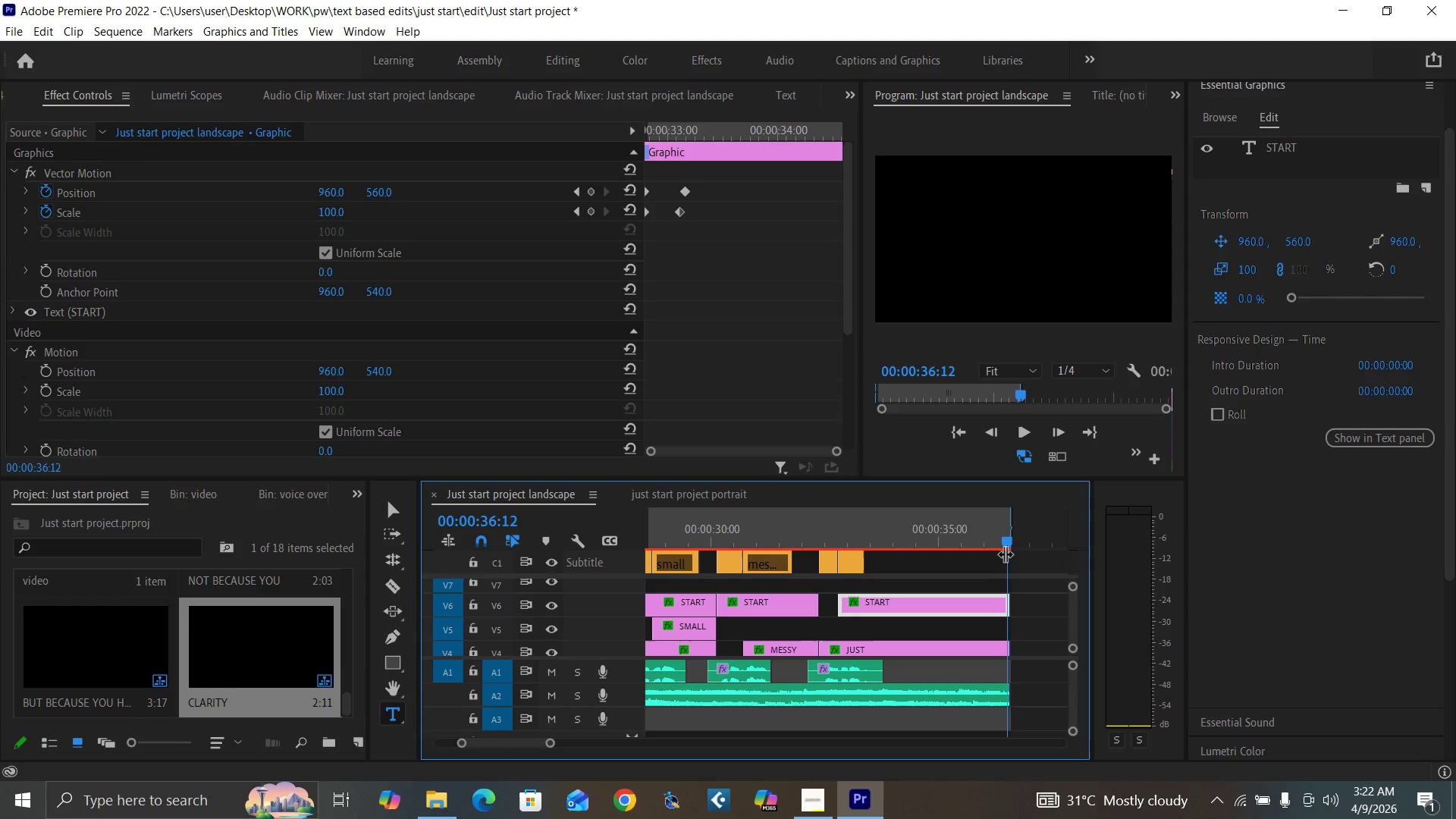 
key(ArrowRight)
 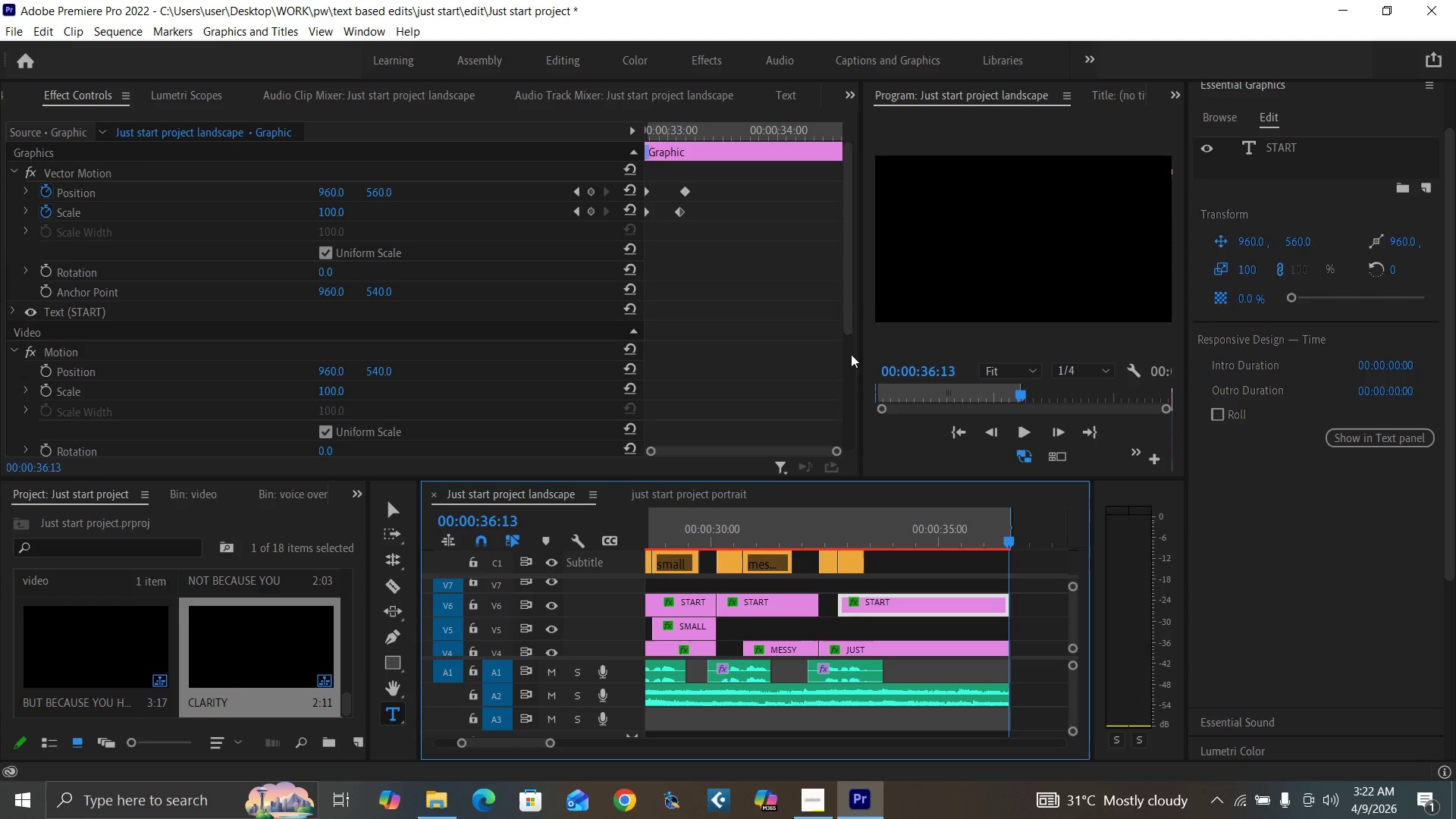 
left_click_drag(start_coordinate=[849, 321], to_coordinate=[864, 262])
 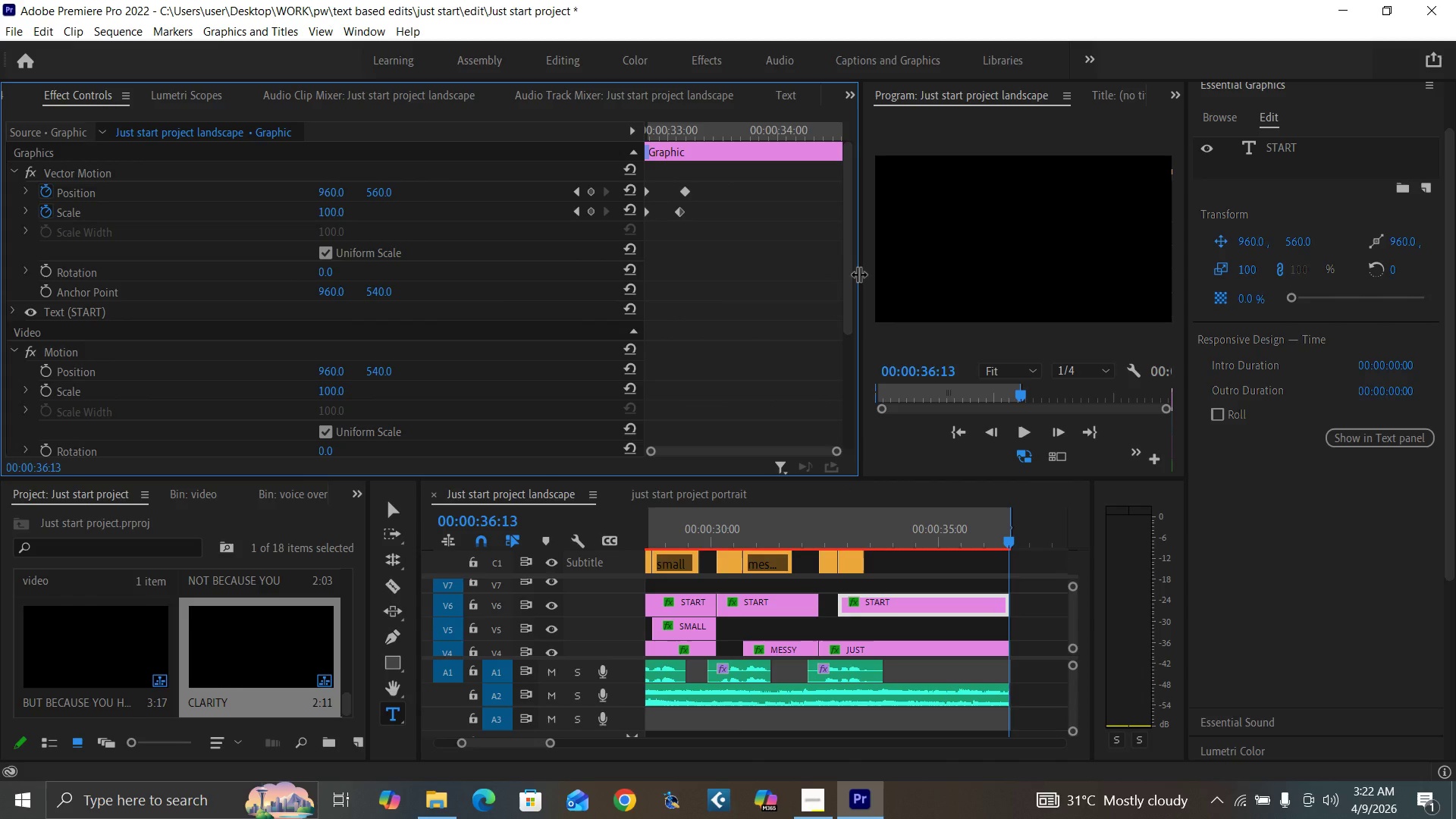 
left_click_drag(start_coordinate=[858, 274], to_coordinate=[971, 281])
 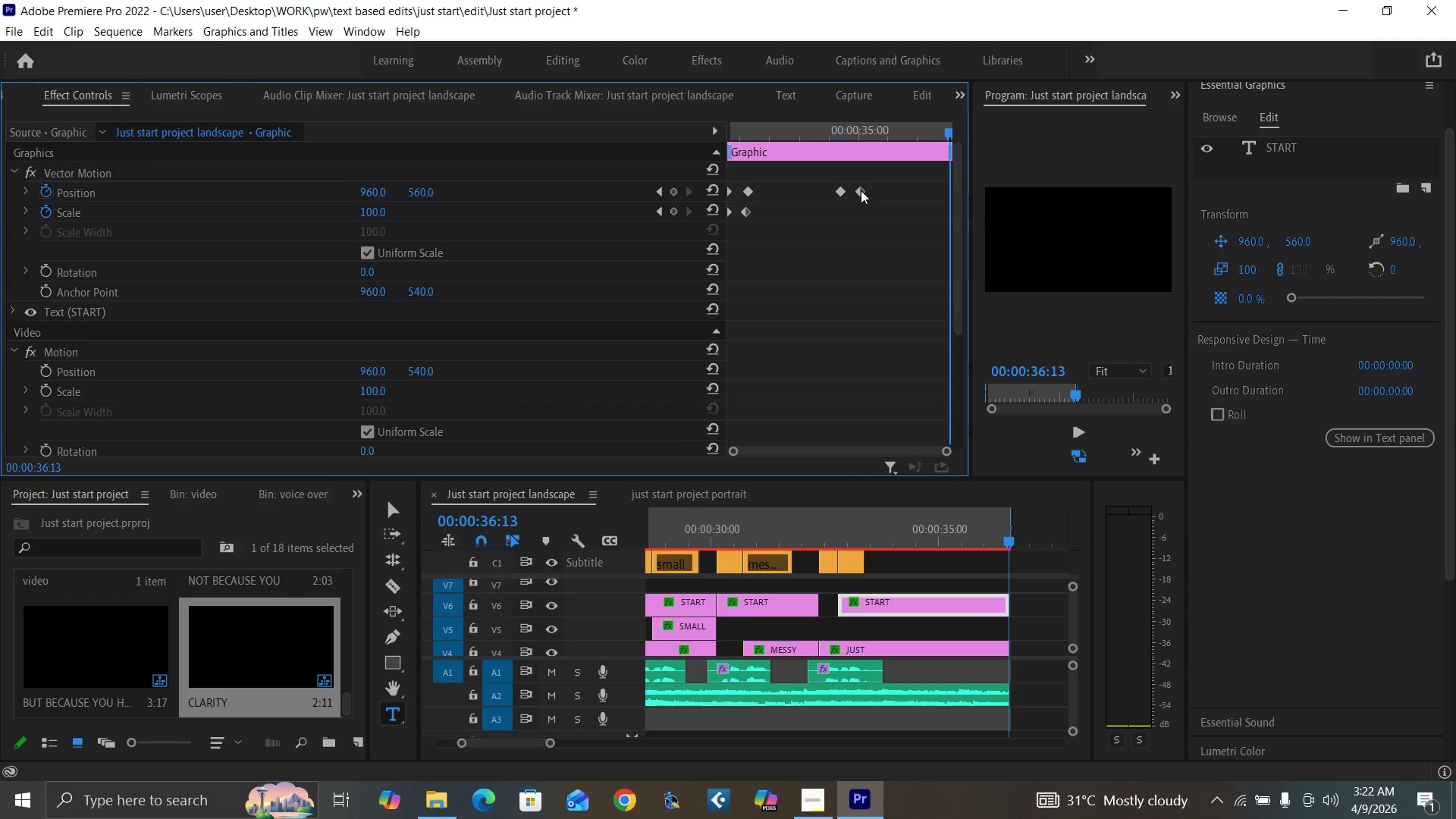 
left_click_drag(start_coordinate=[859, 188], to_coordinate=[961, 211])
 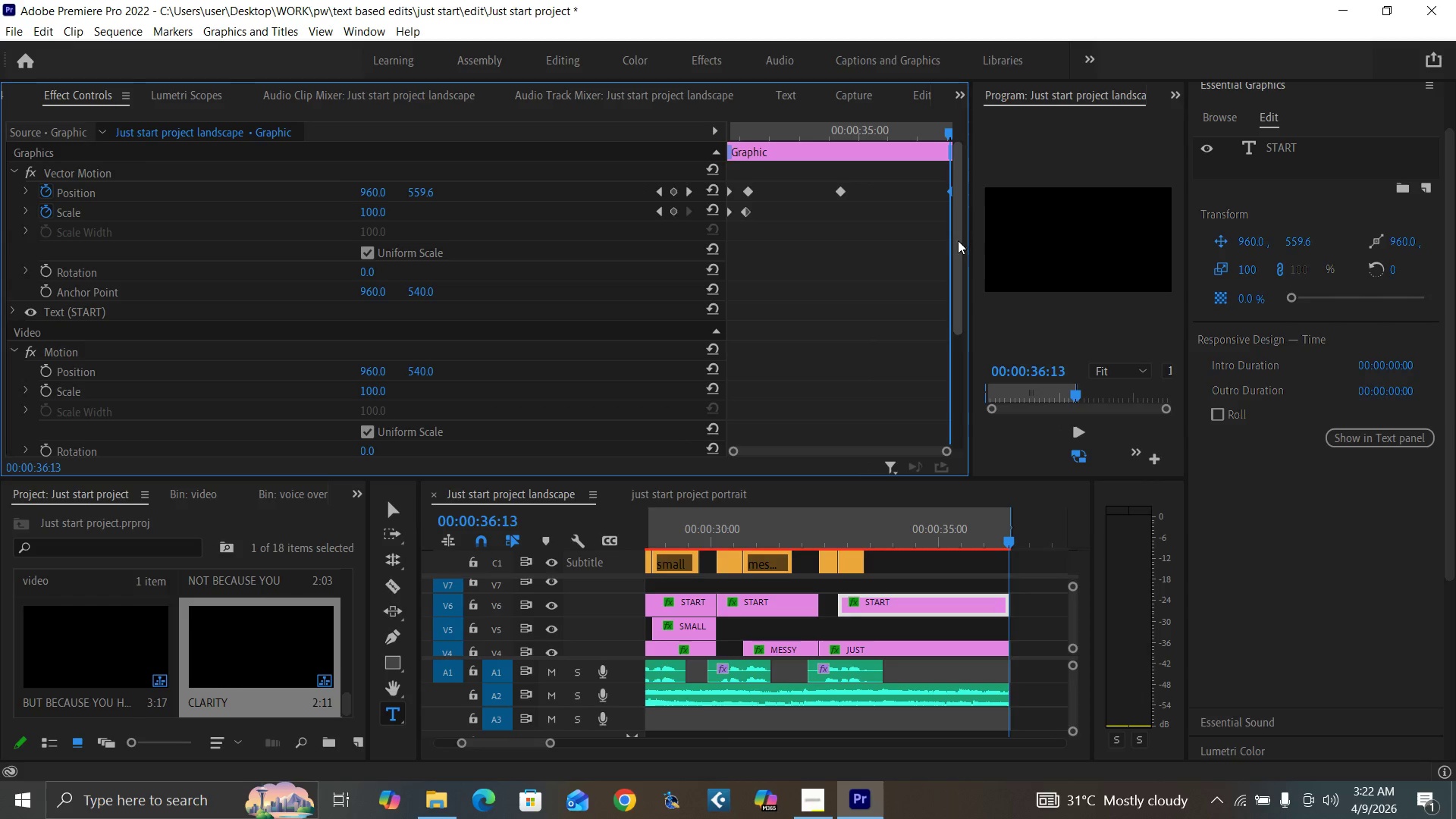 
left_click_drag(start_coordinate=[957, 242], to_coordinate=[934, 484])
 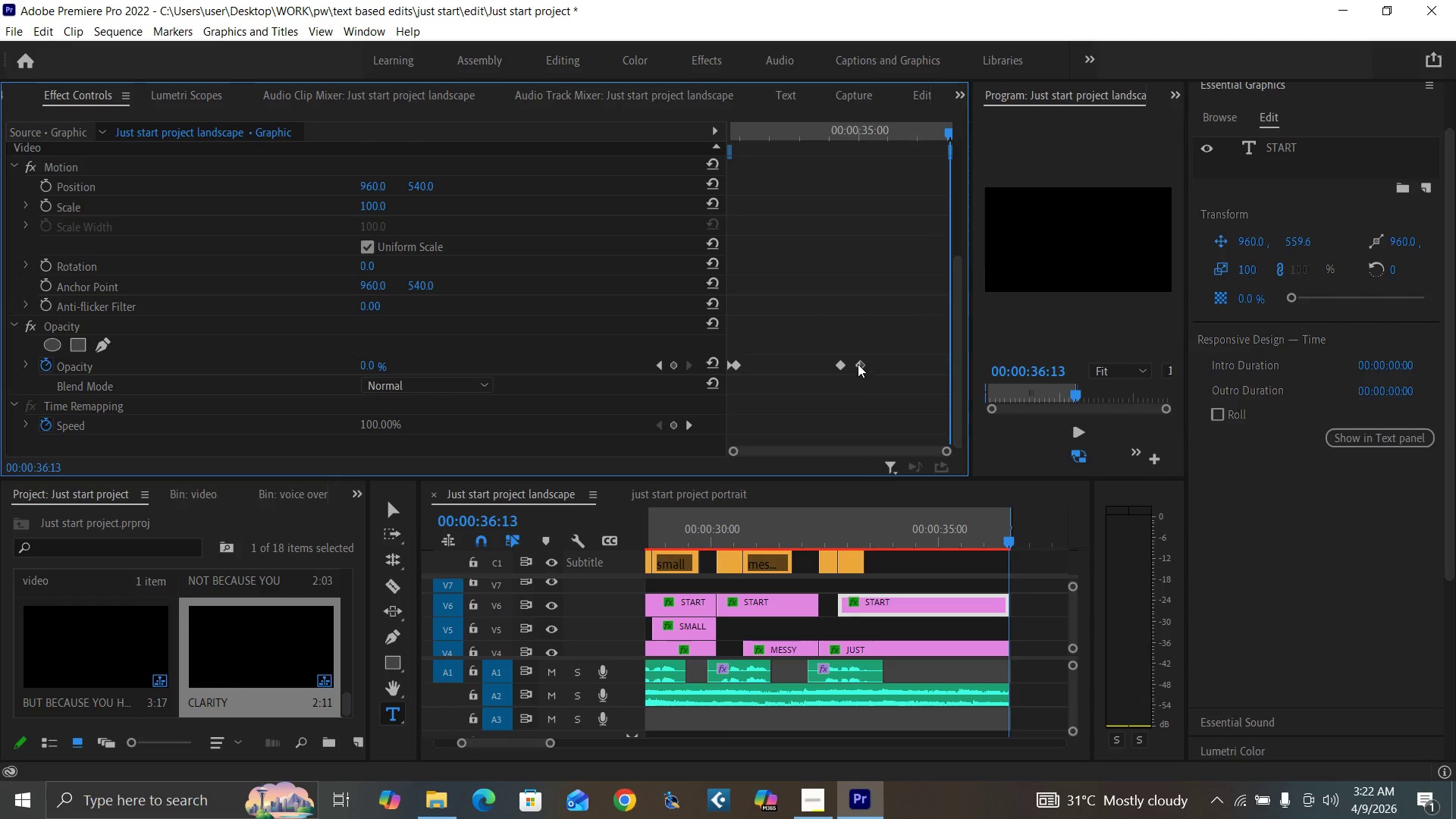 
left_click_drag(start_coordinate=[858, 362], to_coordinate=[969, 401])
 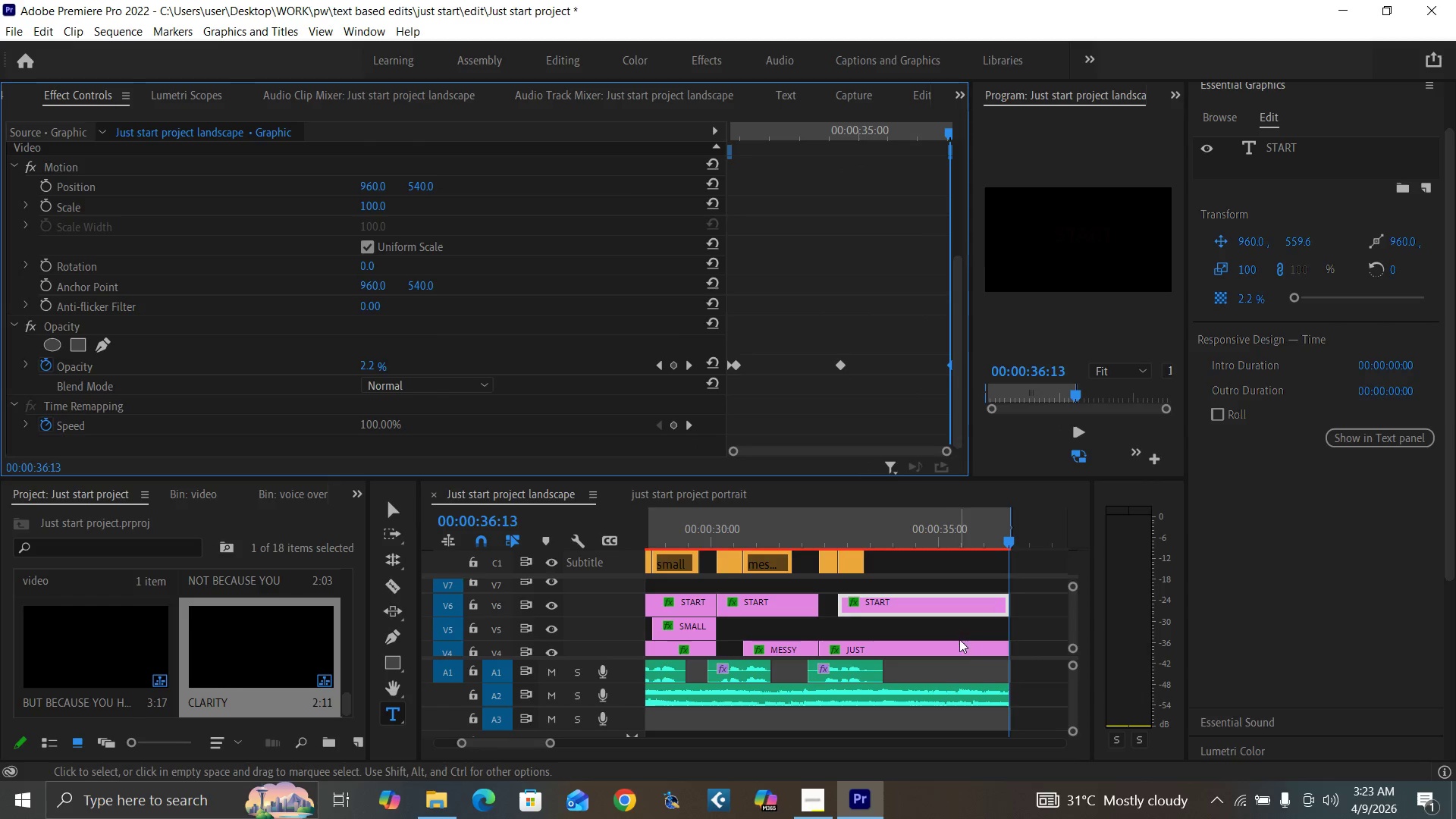 
left_click([965, 648])
 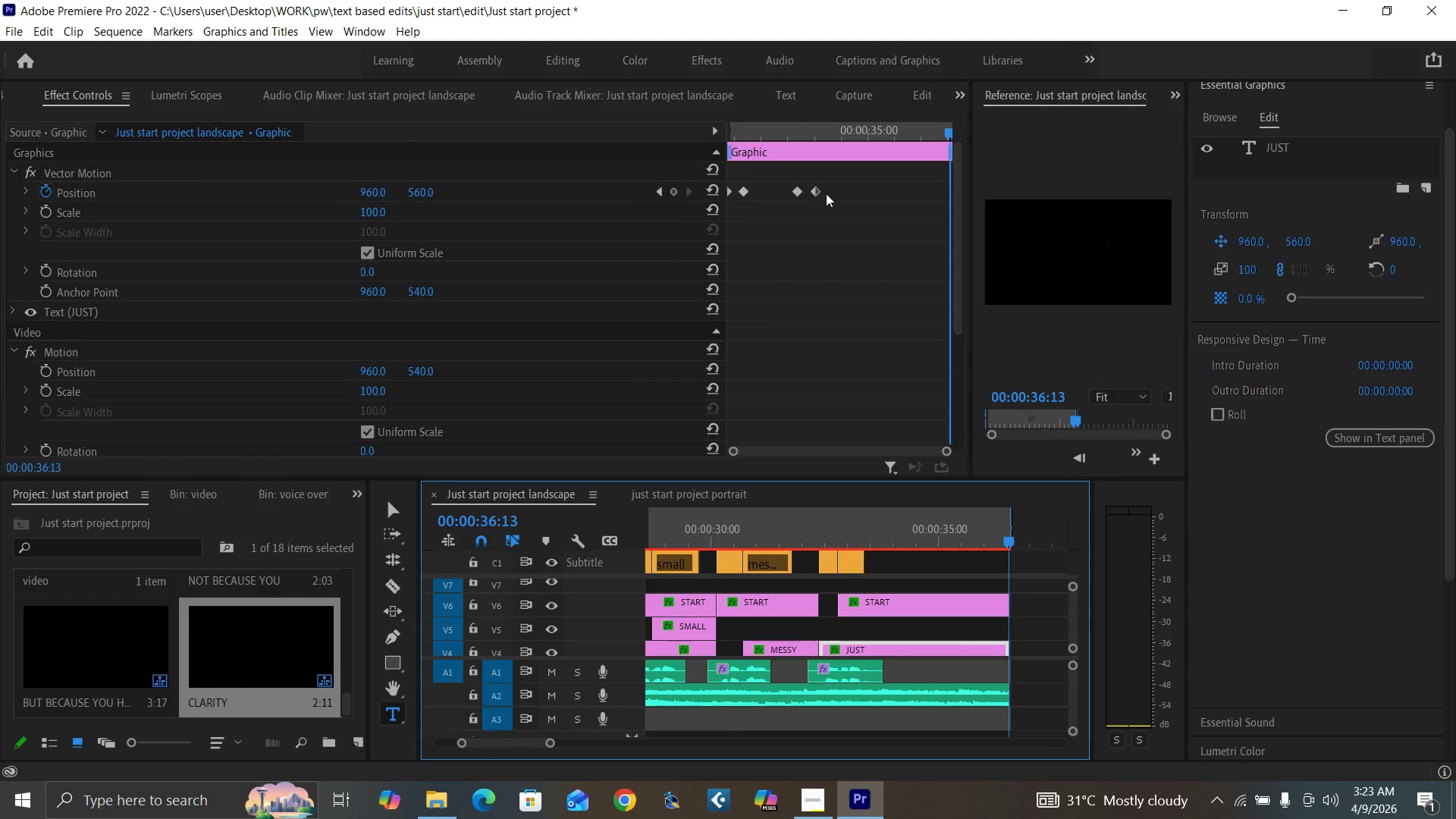 
left_click_drag(start_coordinate=[815, 190], to_coordinate=[970, 227])
 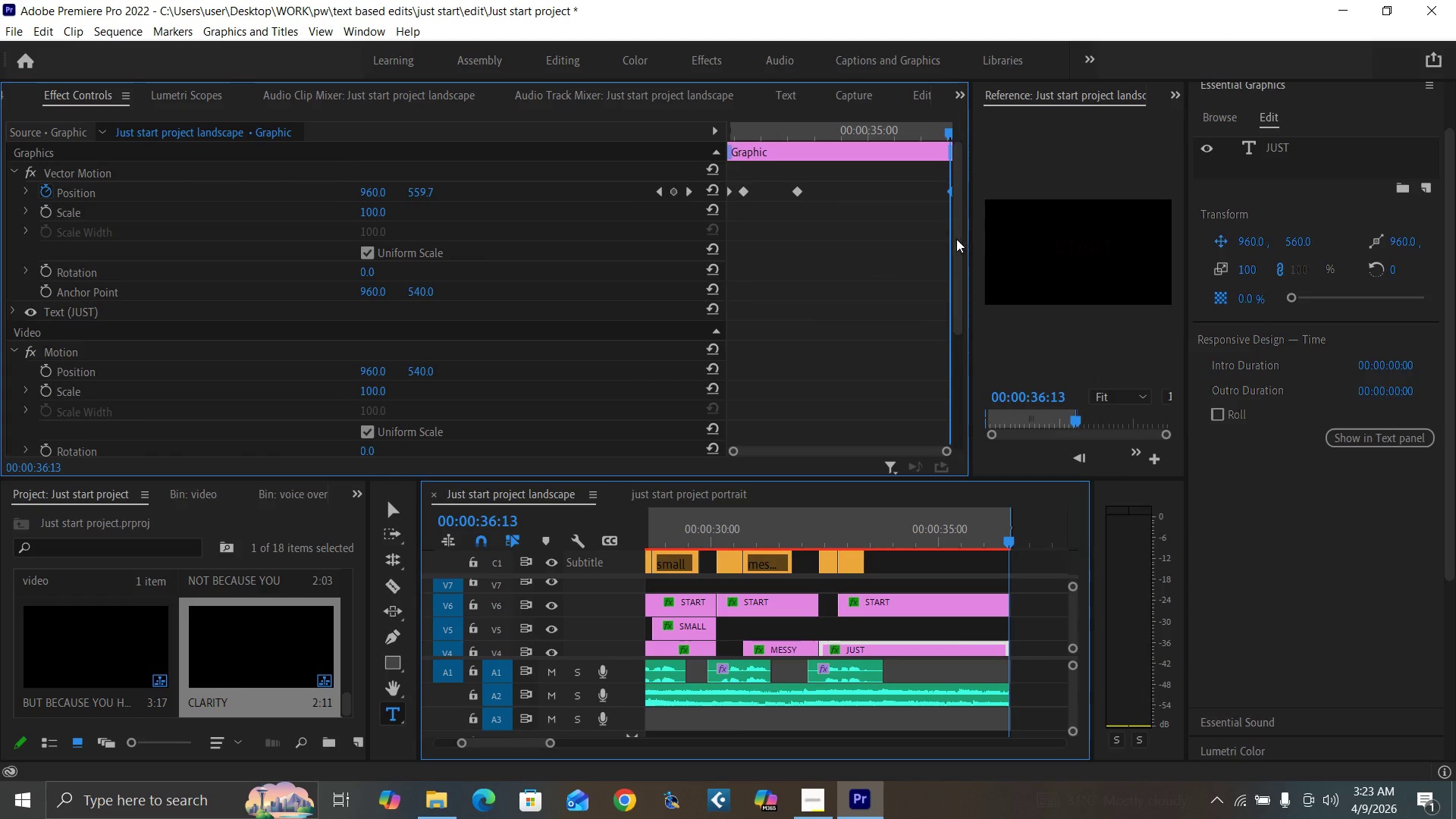 
left_click_drag(start_coordinate=[956, 239], to_coordinate=[908, 482])
 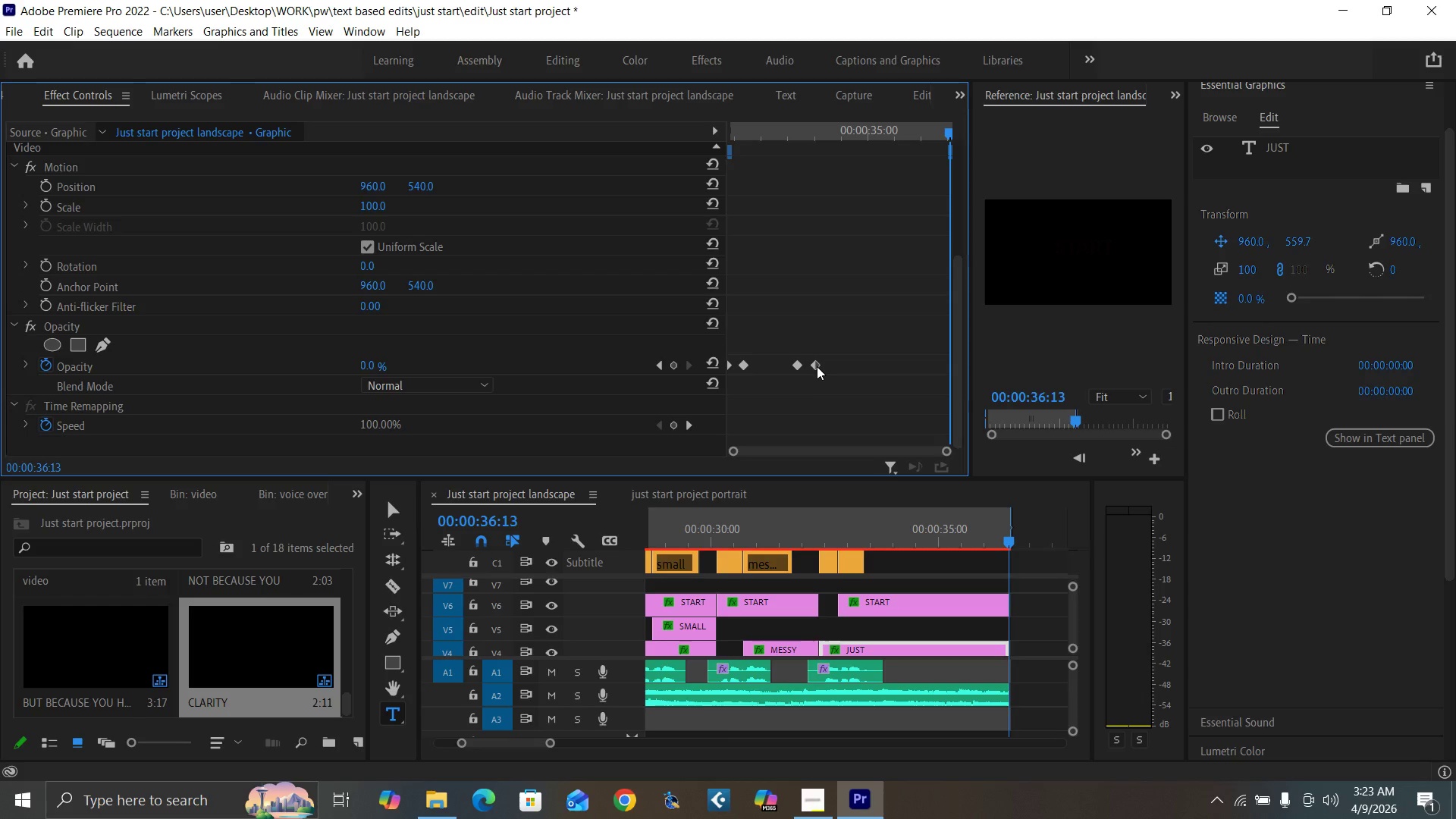 
left_click_drag(start_coordinate=[817, 365], to_coordinate=[977, 388])
 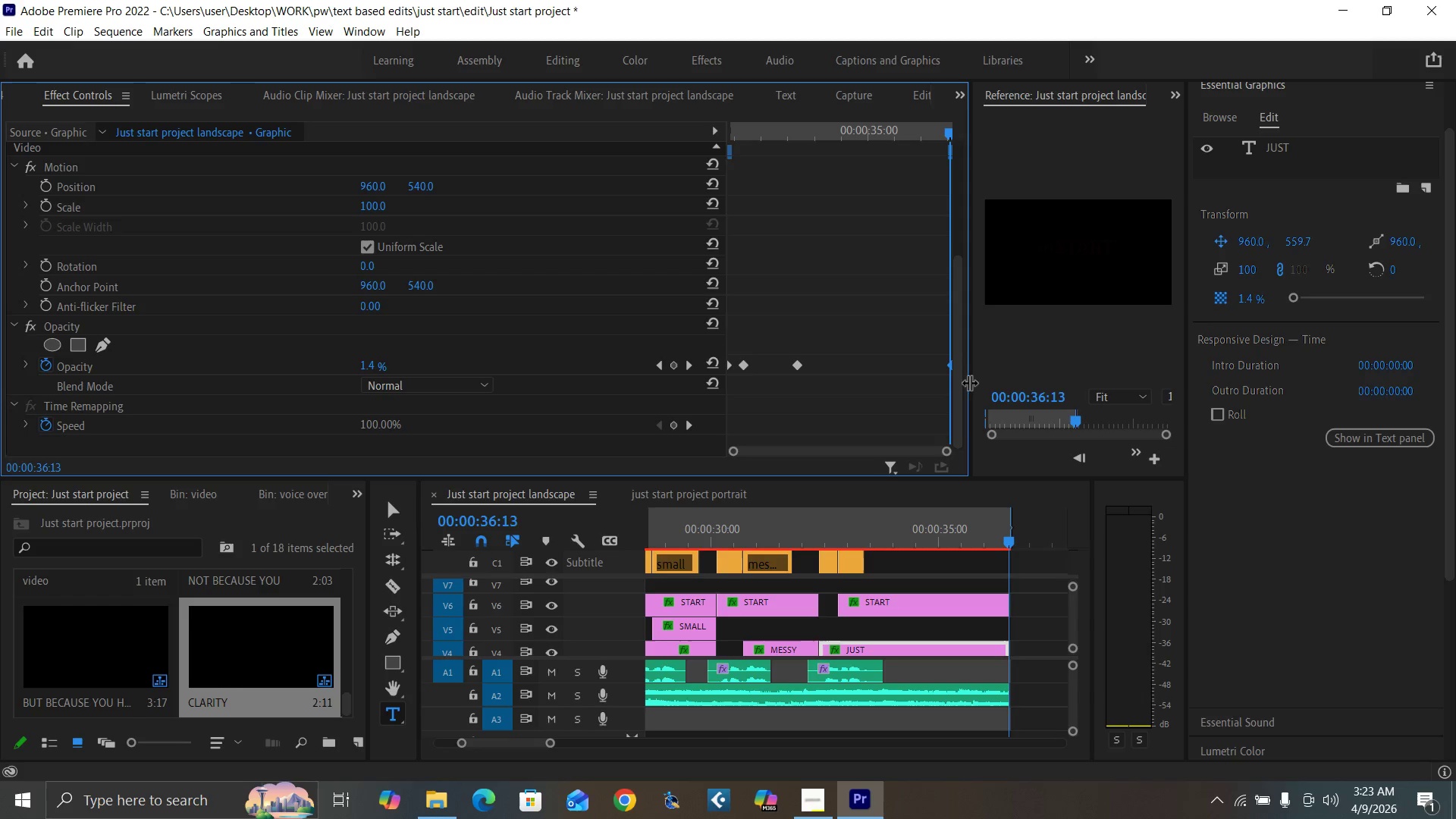 
key(ArrowLeft)
 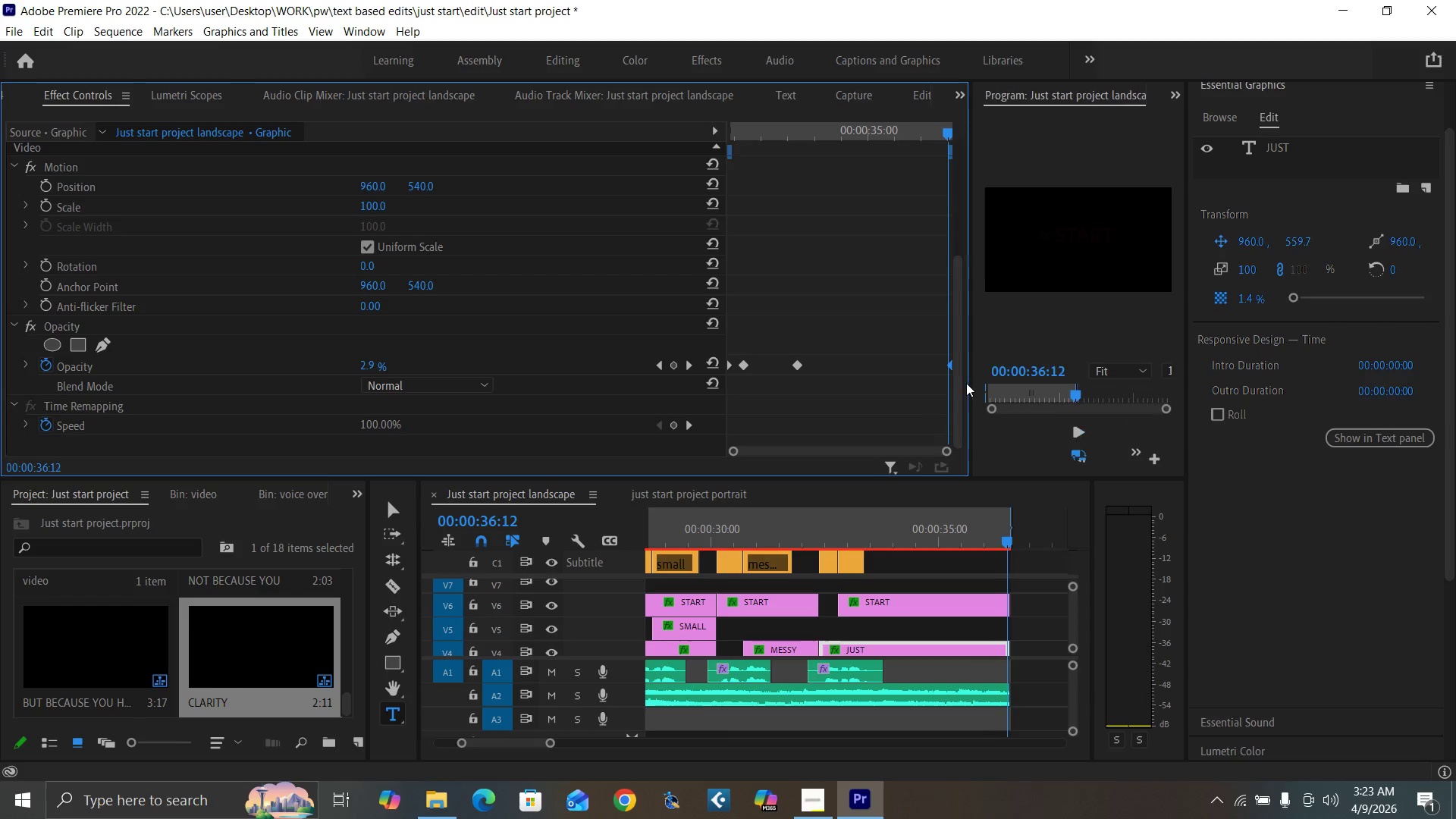 
key(ArrowLeft)
 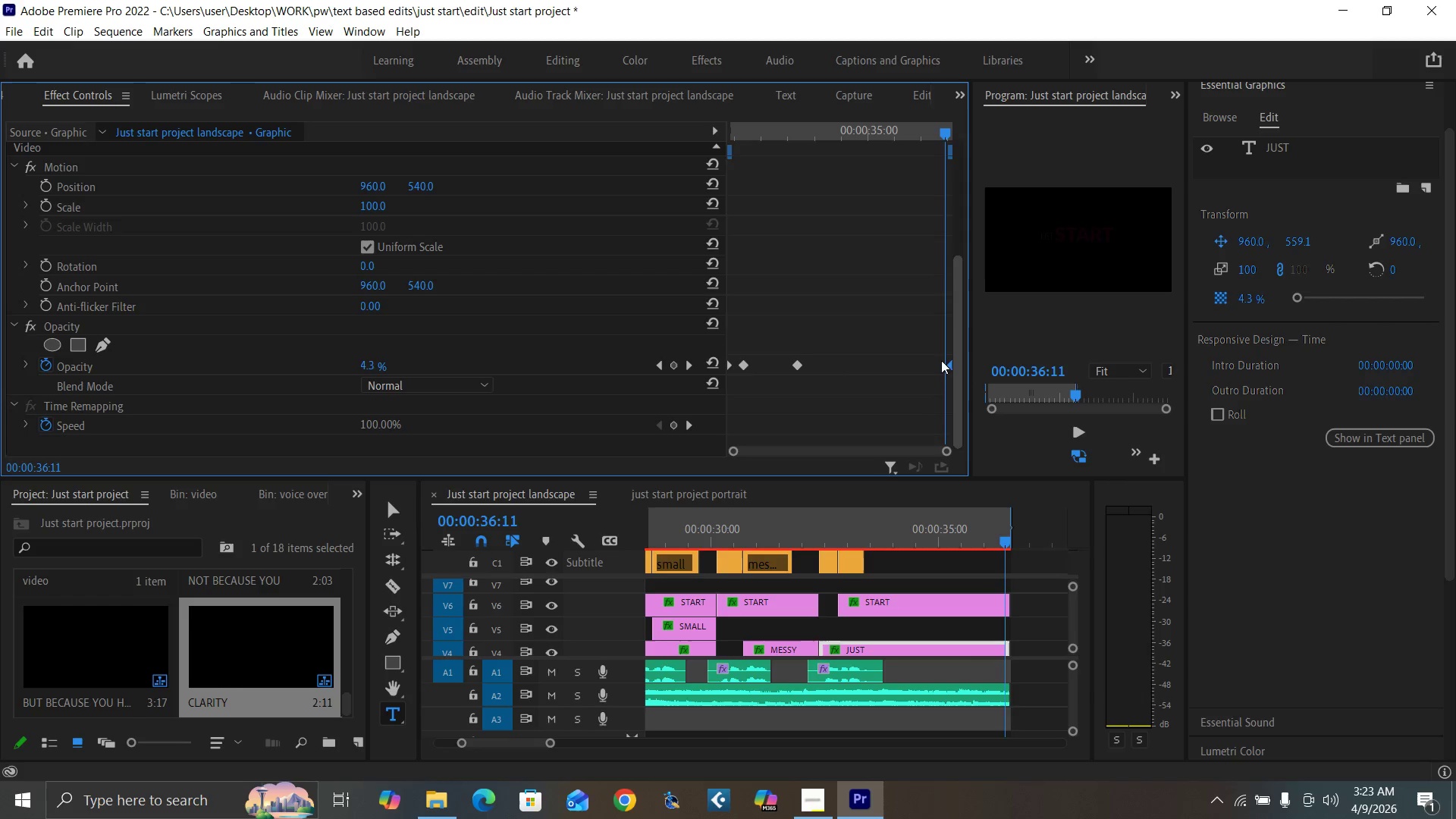 
key(ArrowLeft)
 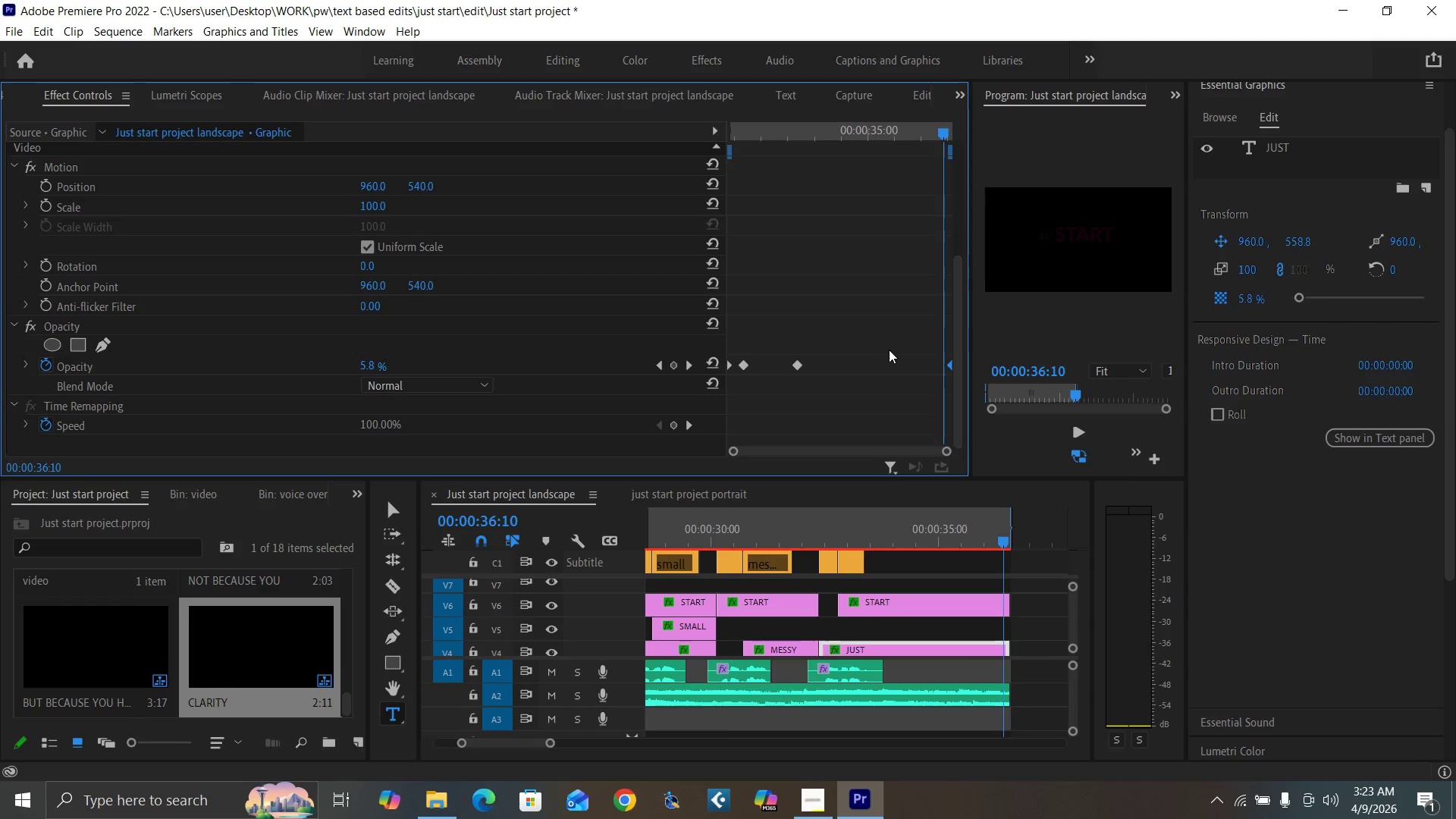 
key(ArrowLeft)
 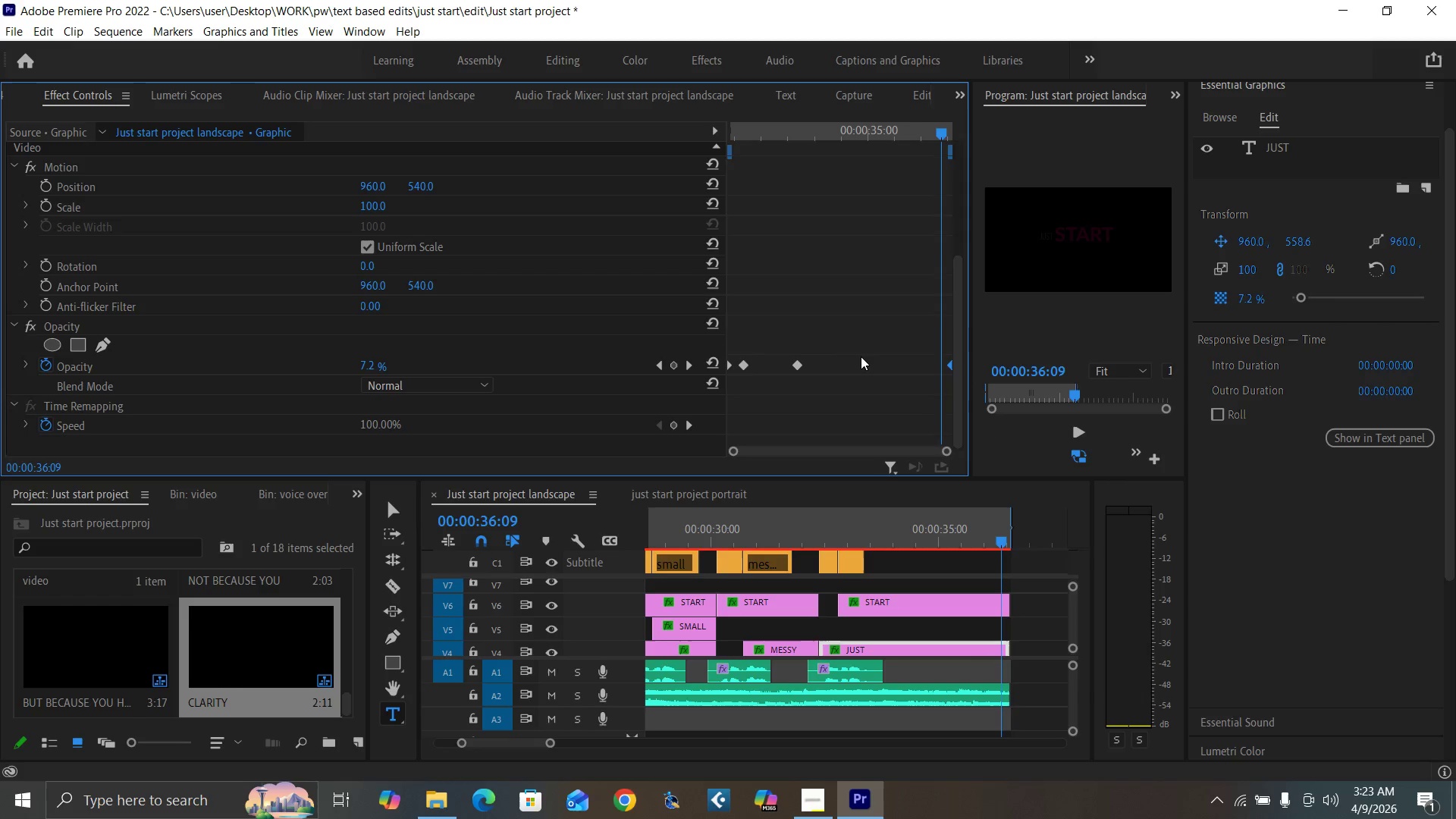 
key(ArrowLeft)
 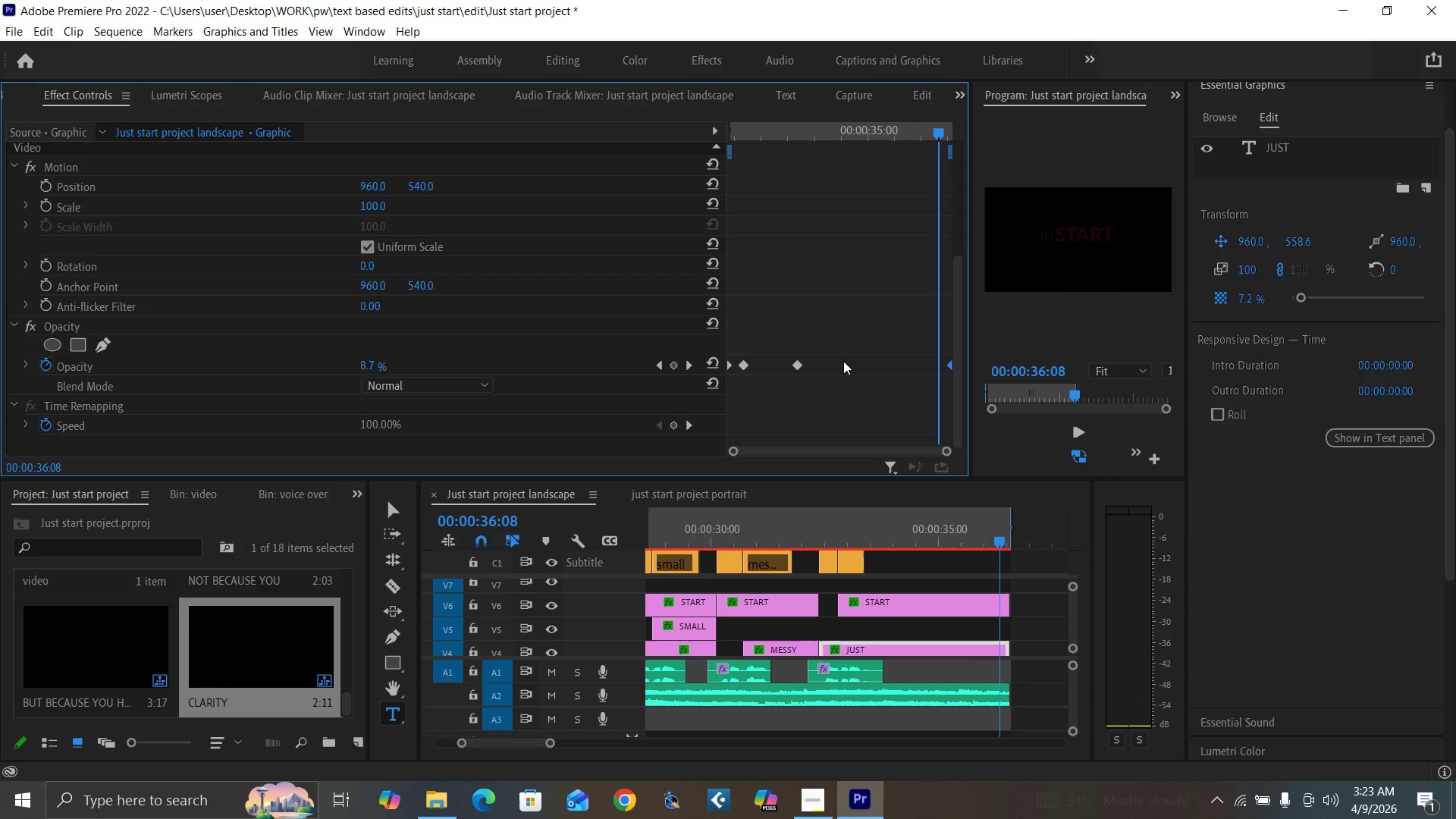 
key(ArrowLeft)
 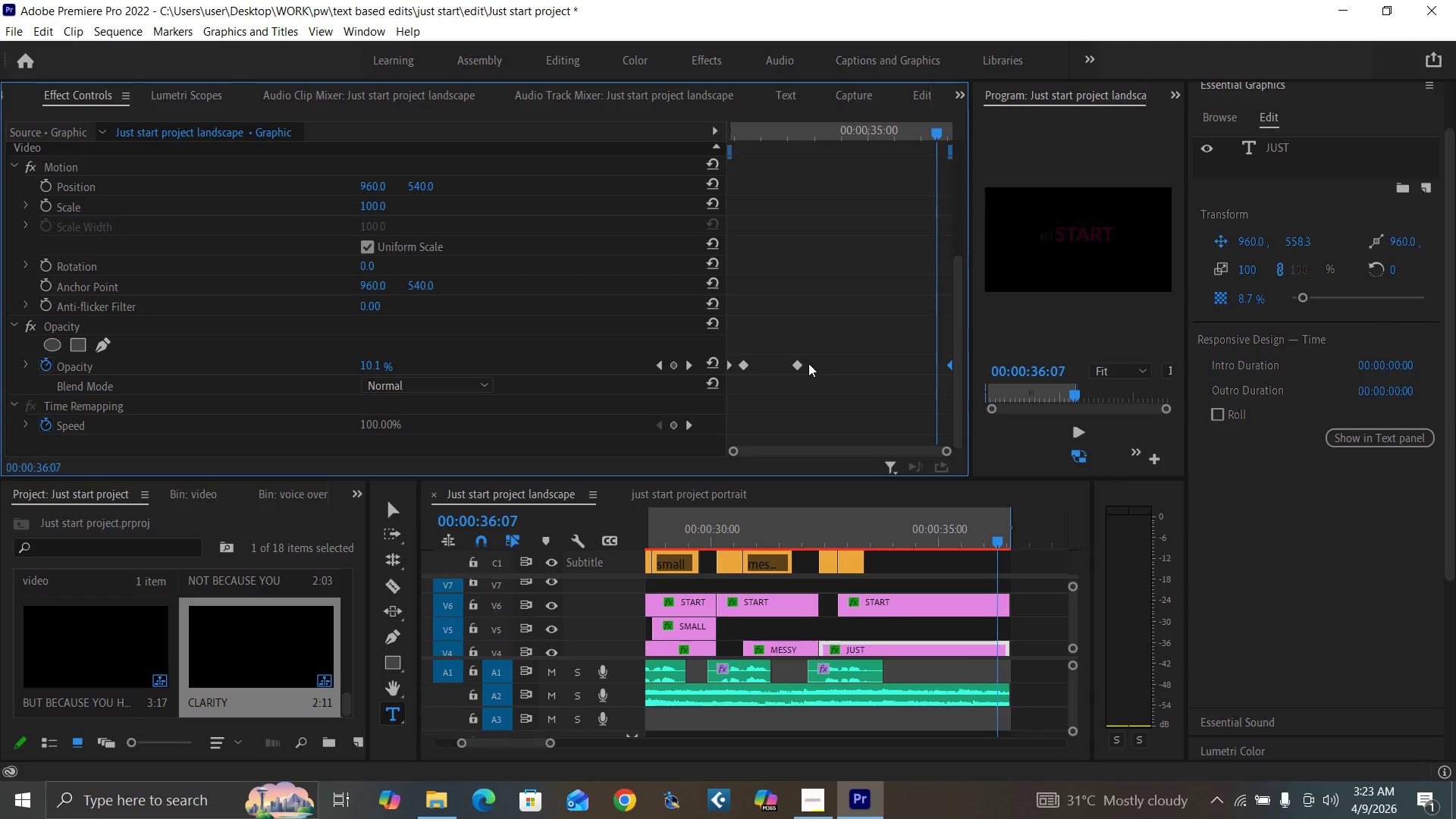 
key(ArrowLeft)
 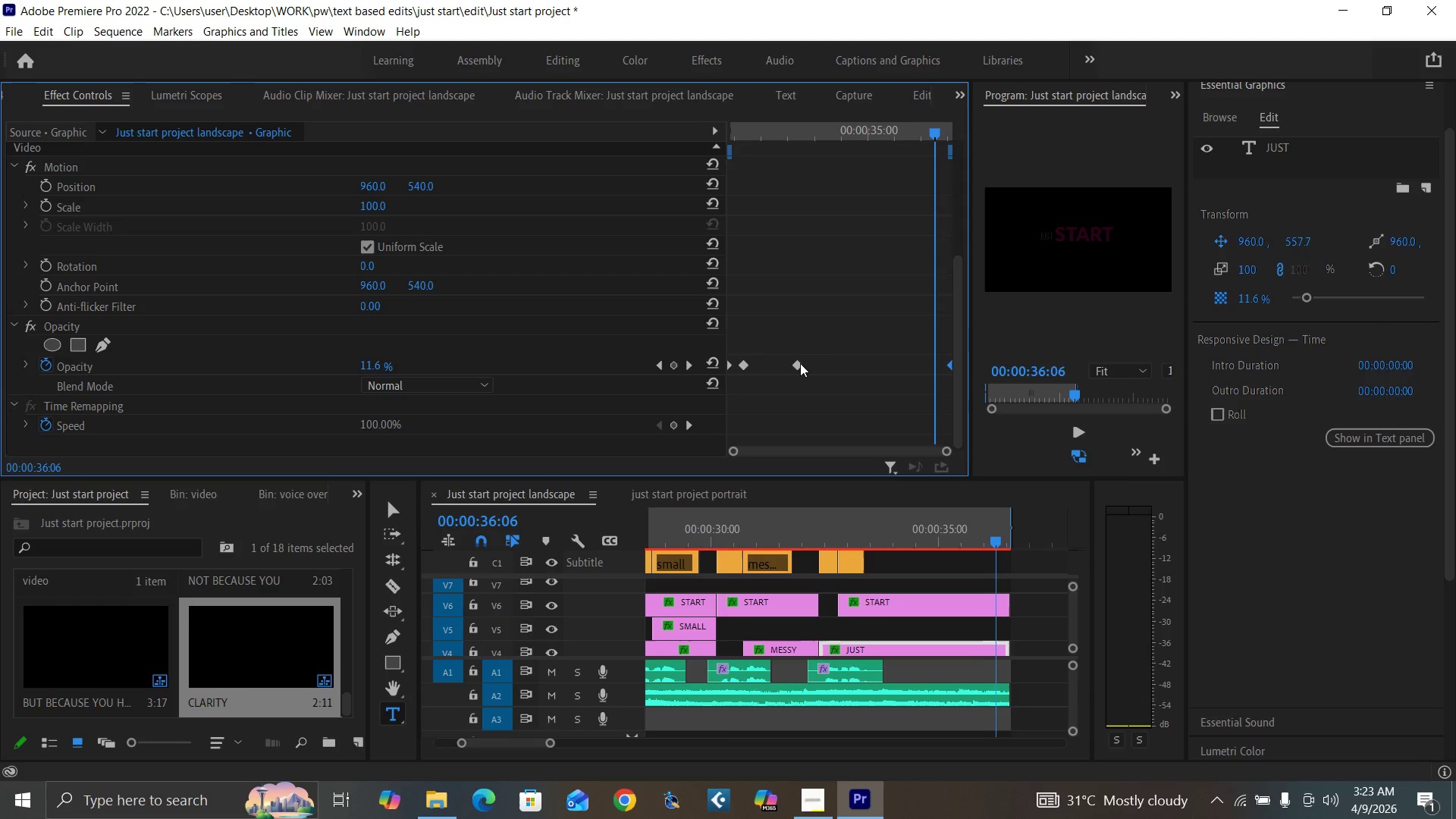 
key(ArrowLeft)
 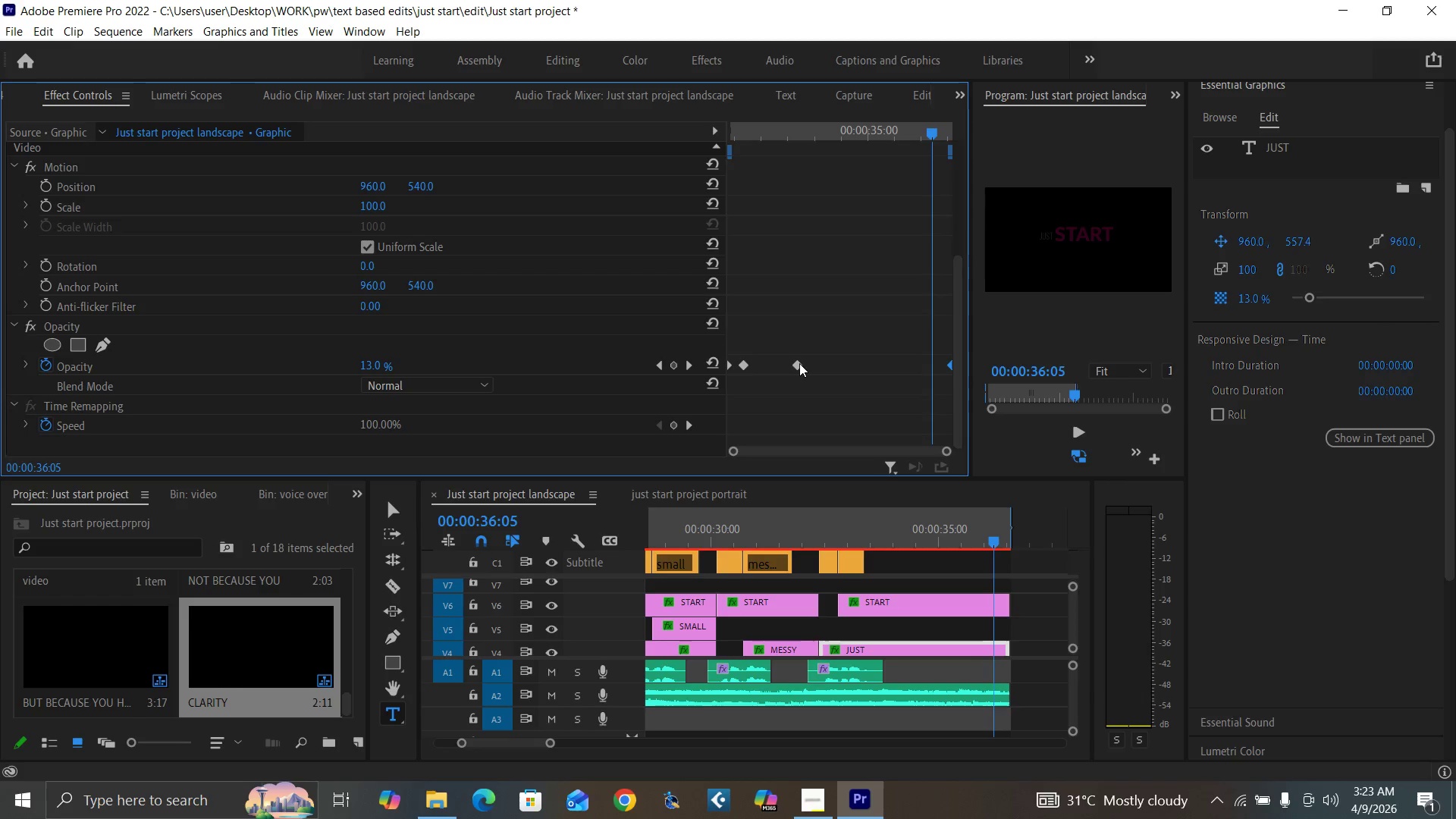 
left_click_drag(start_coordinate=[799, 363], to_coordinate=[934, 378])
 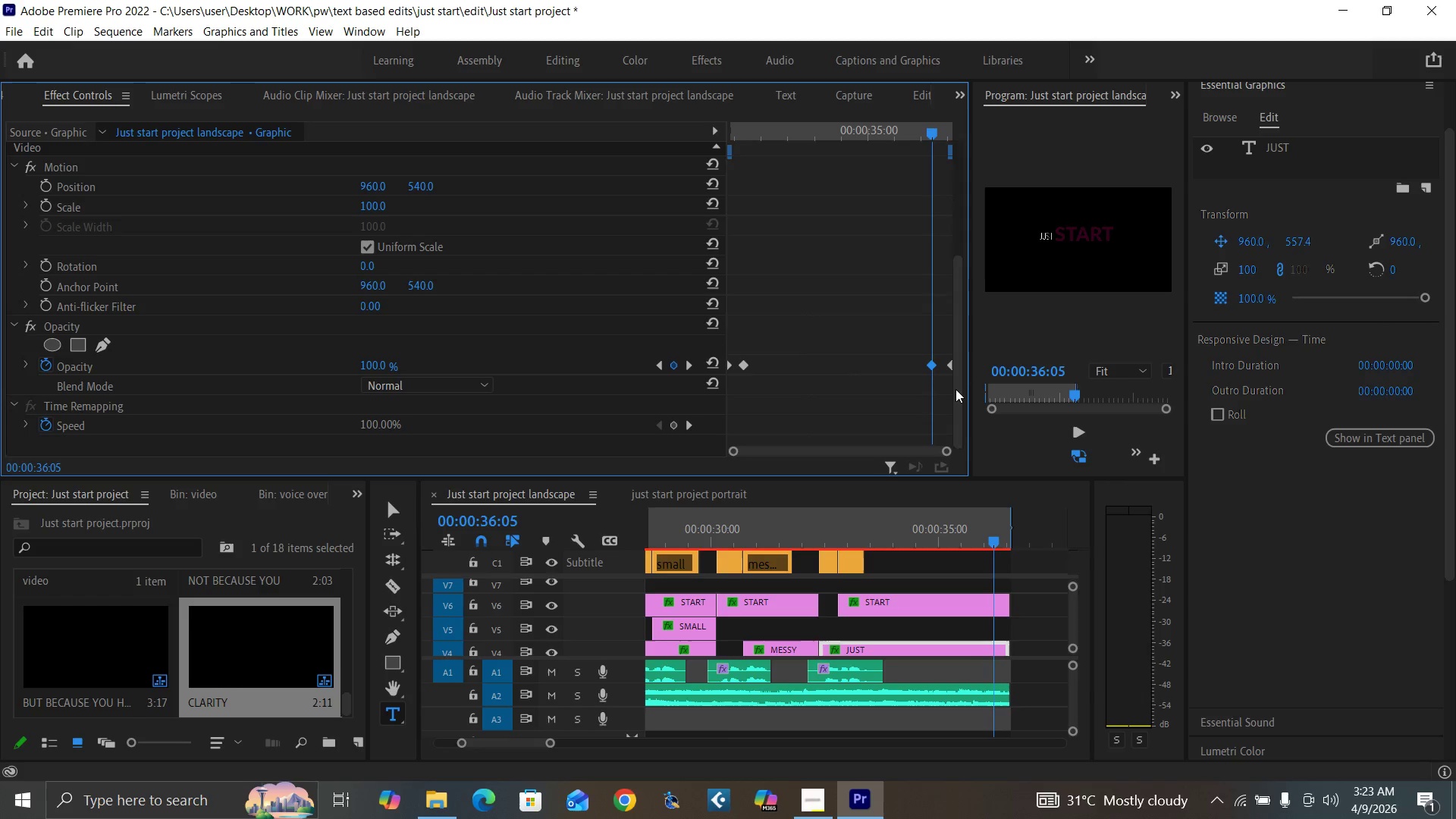 
left_click_drag(start_coordinate=[956, 390], to_coordinate=[956, 165])
 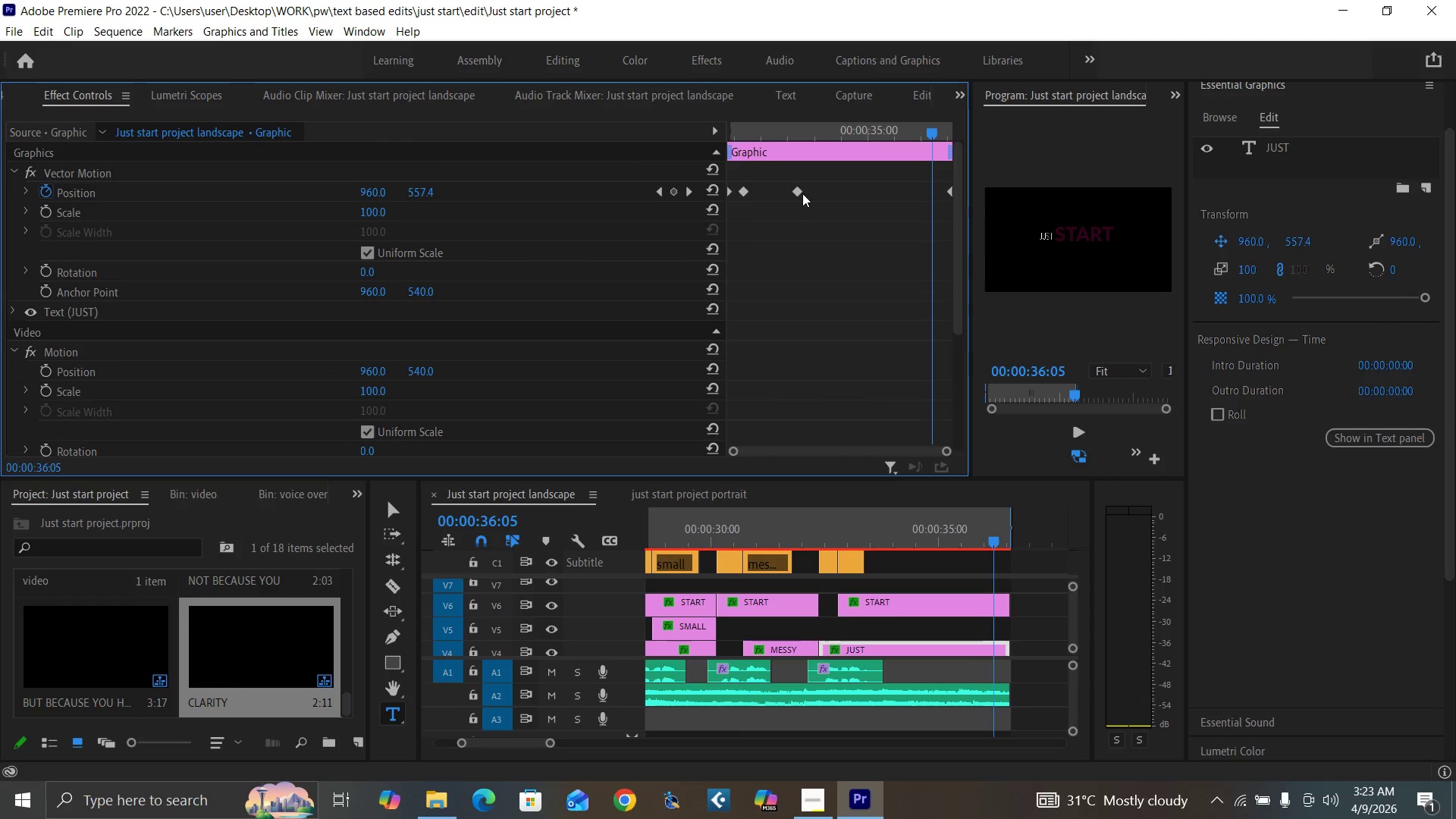 
left_click_drag(start_coordinate=[798, 191], to_coordinate=[932, 210])
 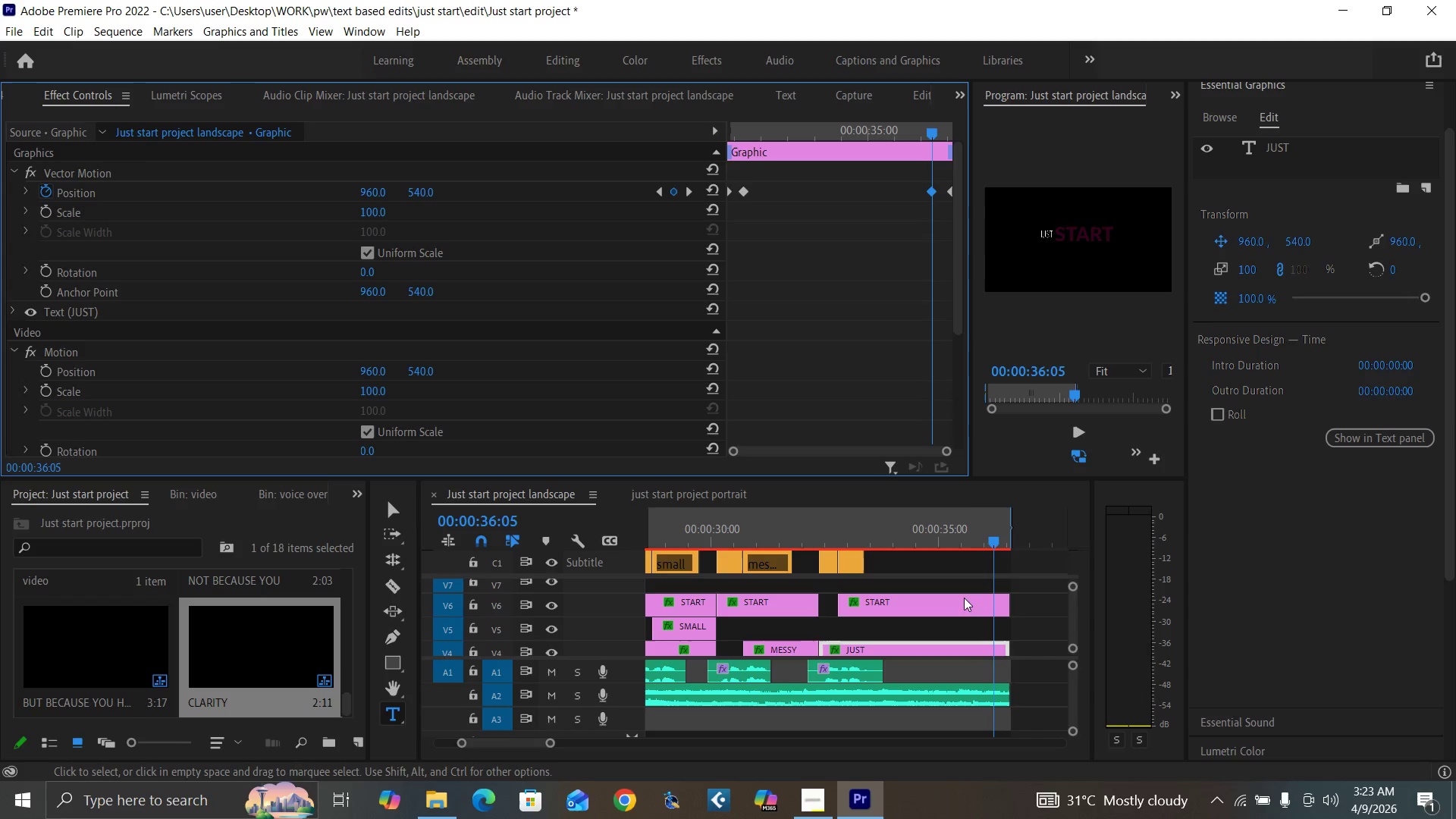 
left_click([971, 606])
 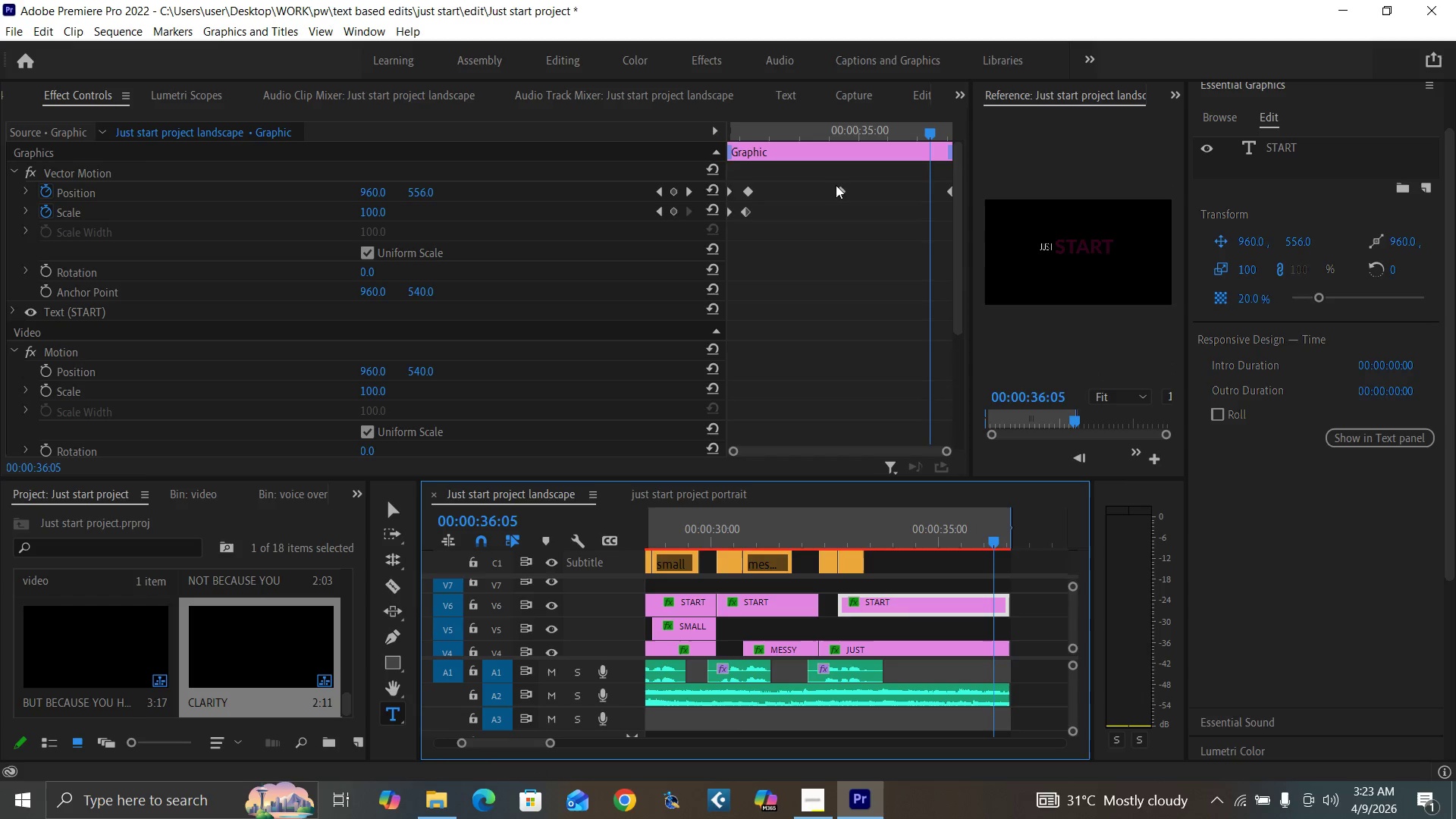 
left_click_drag(start_coordinate=[840, 187], to_coordinate=[929, 217])
 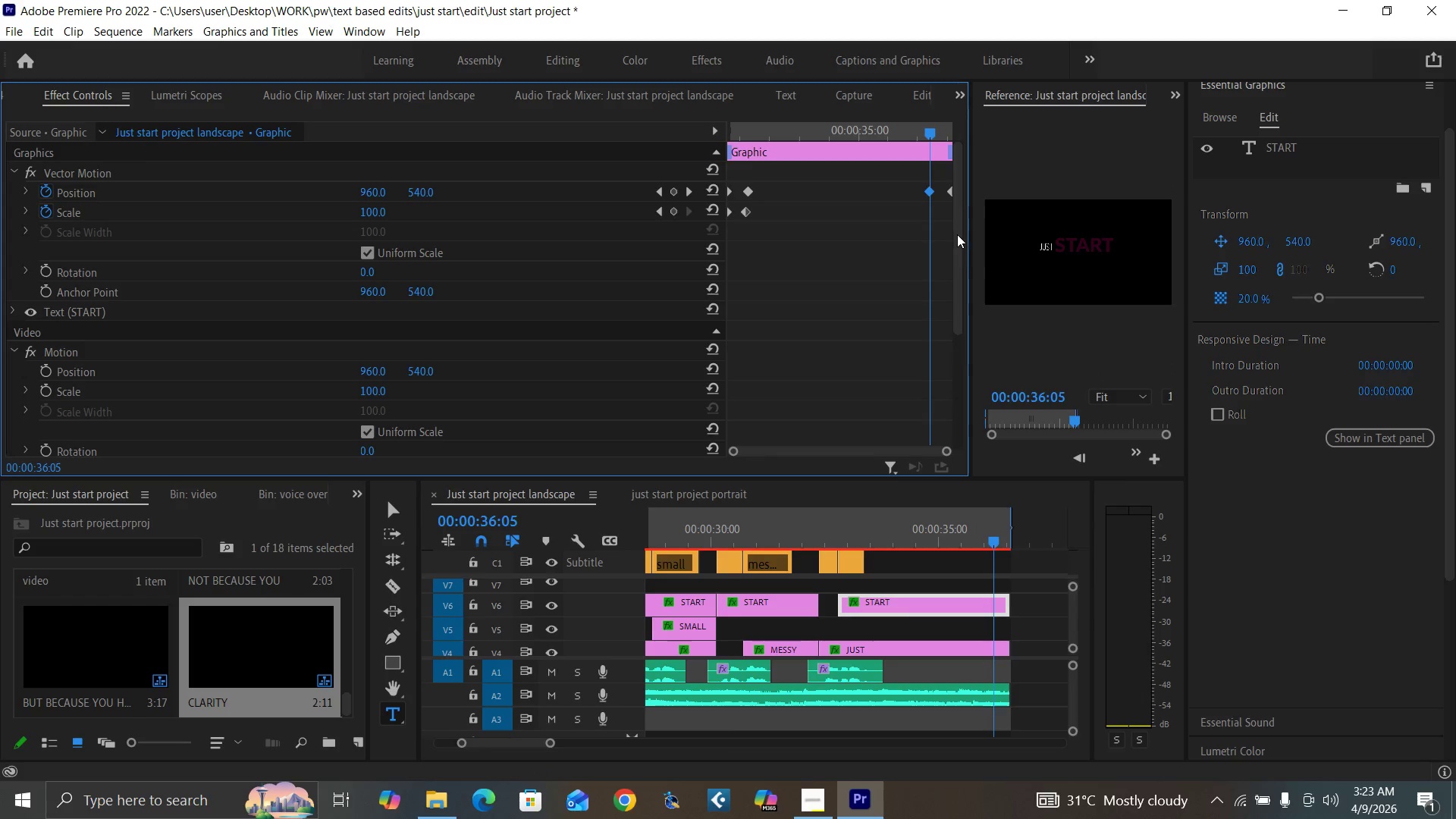 
left_click_drag(start_coordinate=[957, 234], to_coordinate=[943, 469])
 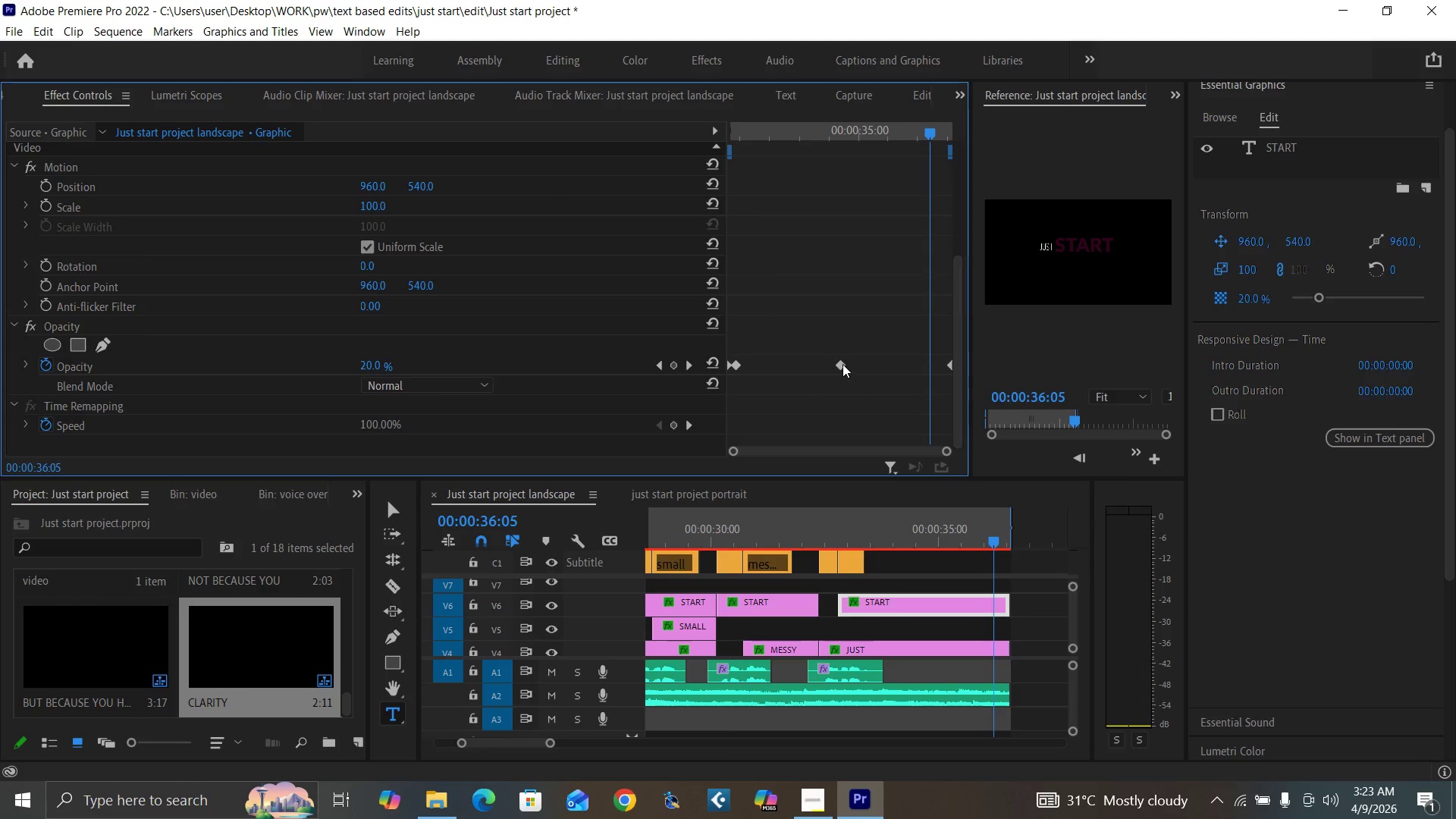 
left_click_drag(start_coordinate=[840, 362], to_coordinate=[932, 388])
 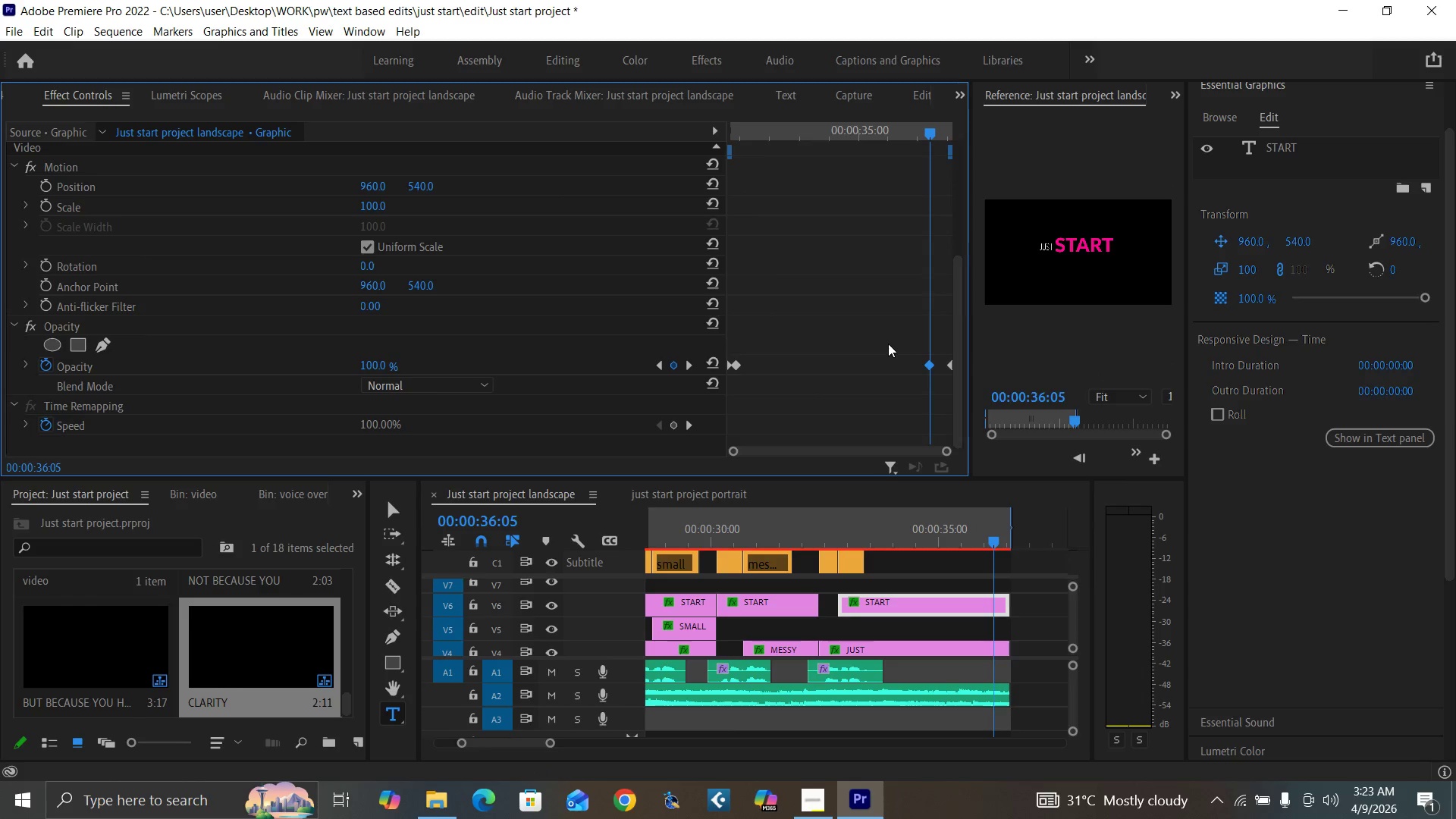 
key(Control+S)
 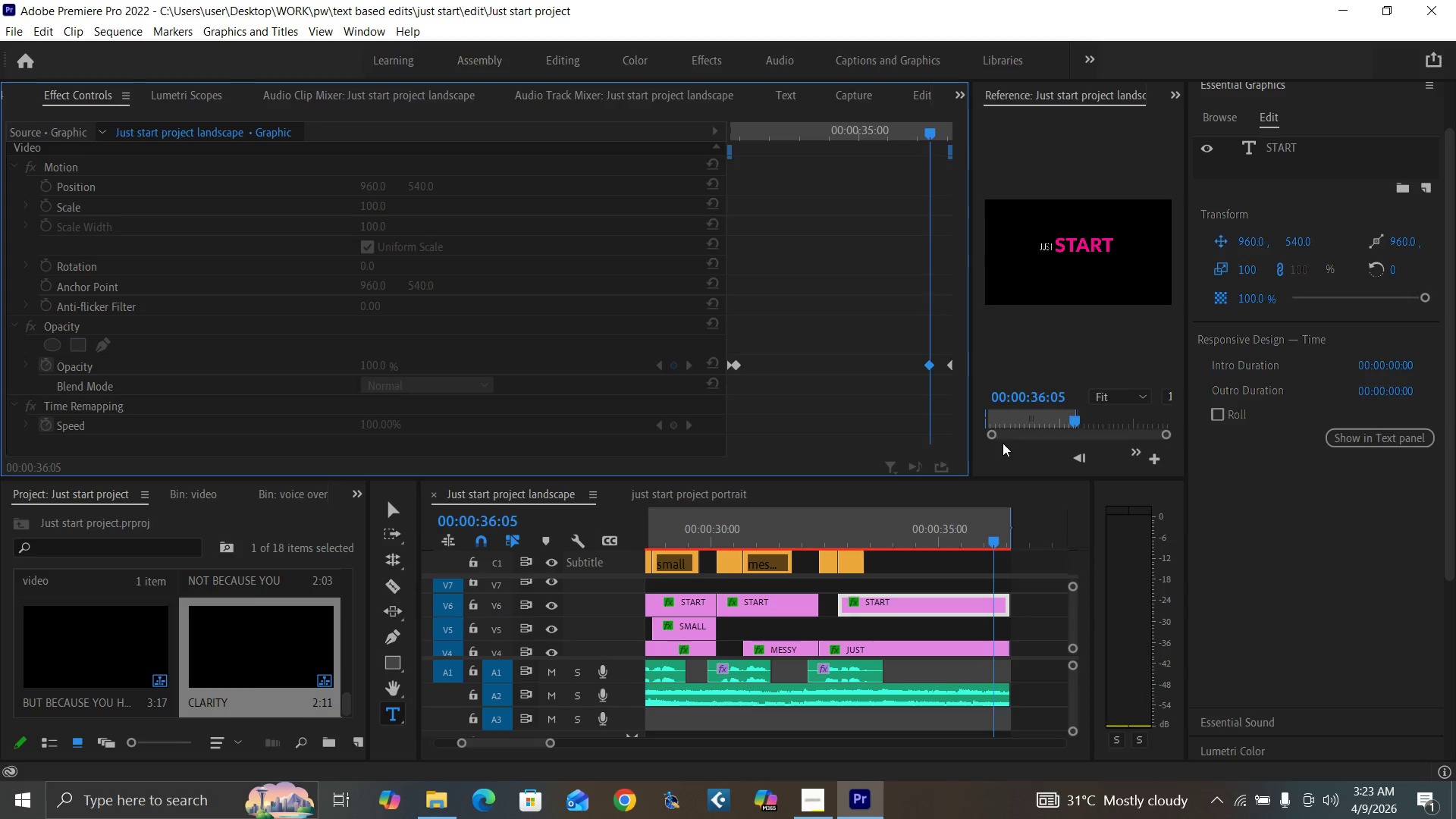 
key(Backquote)
 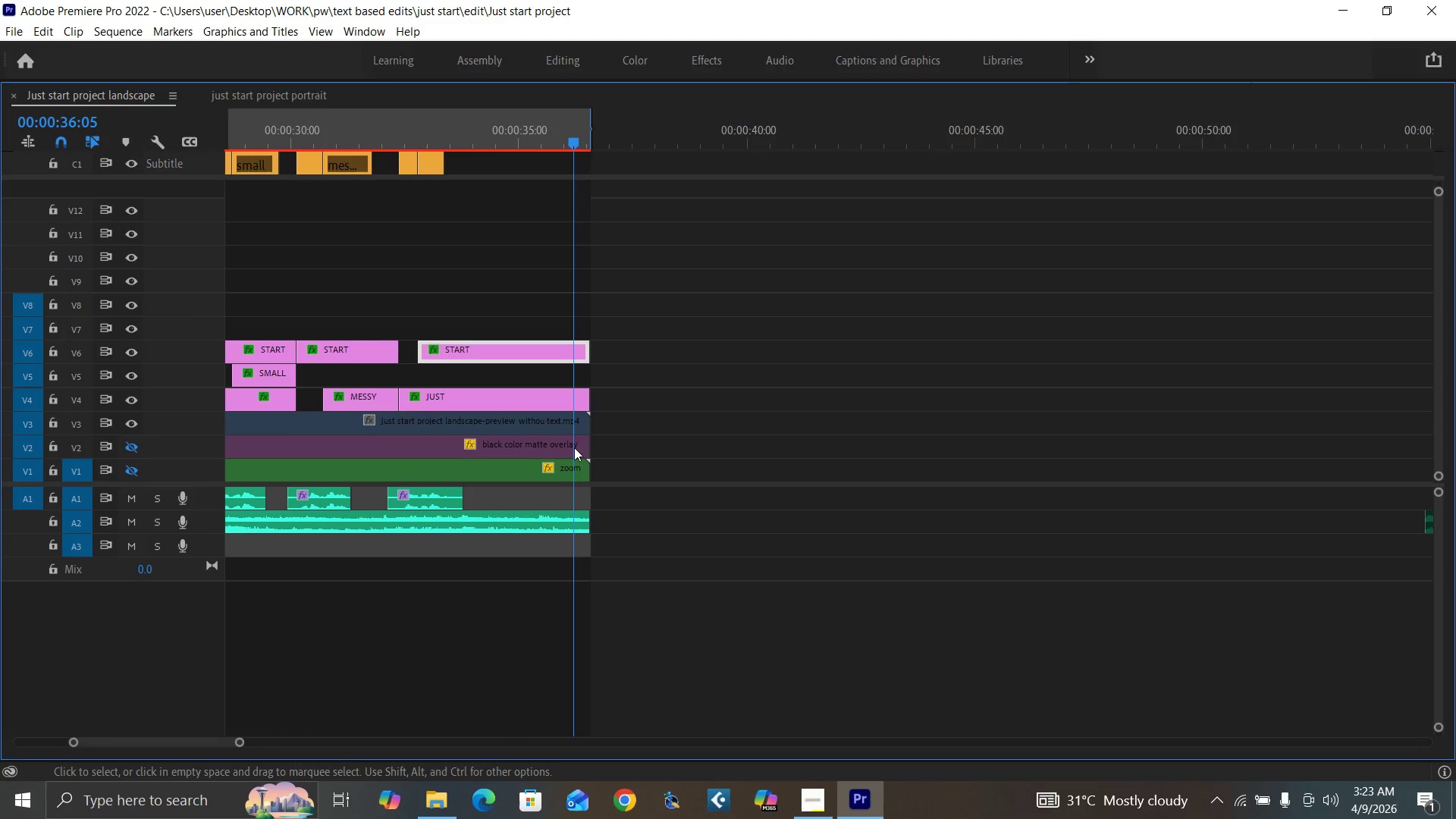 
left_click_drag(start_coordinate=[626, 442], to_coordinate=[554, 466])
 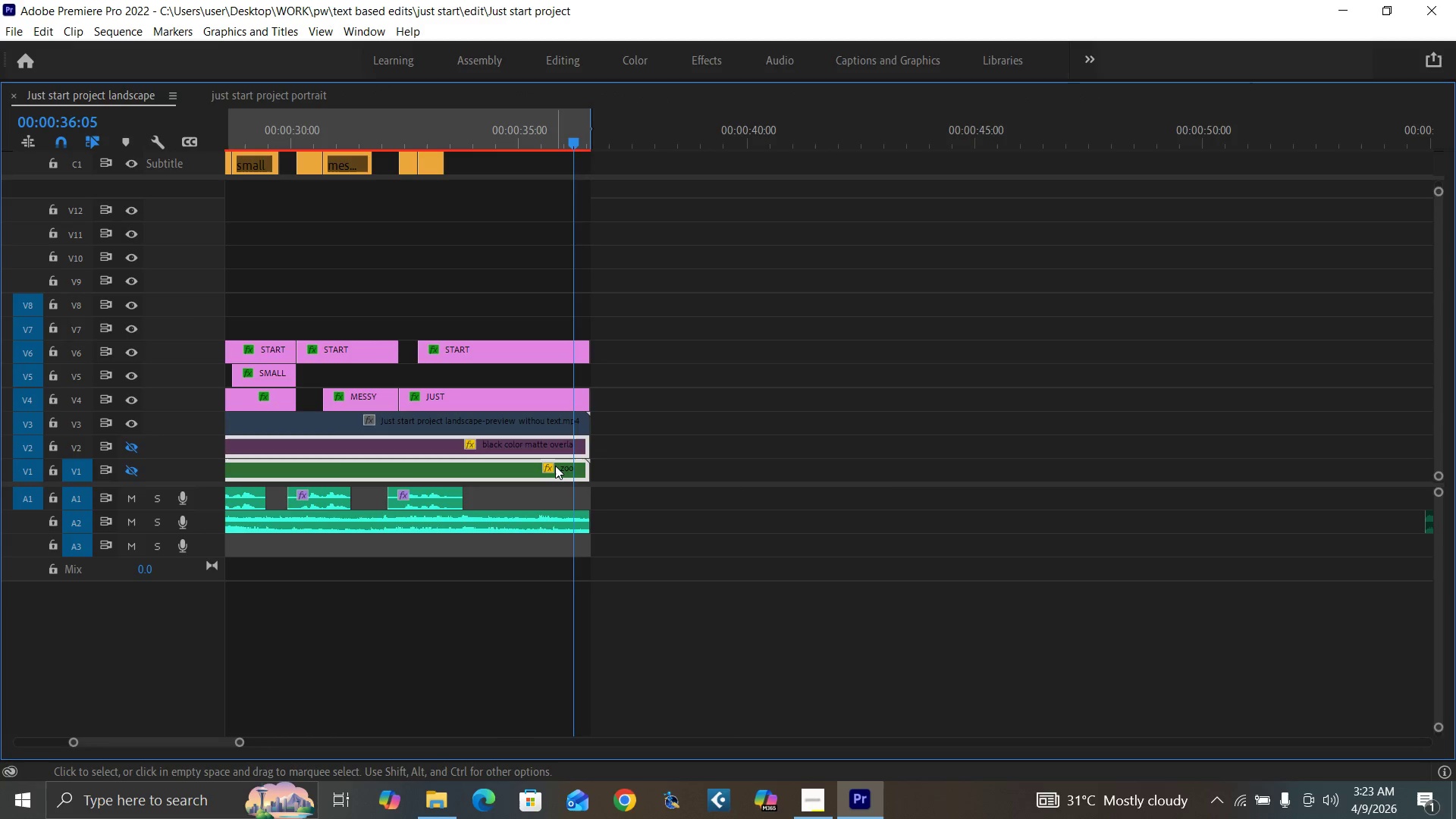 
key(Shift+E)
 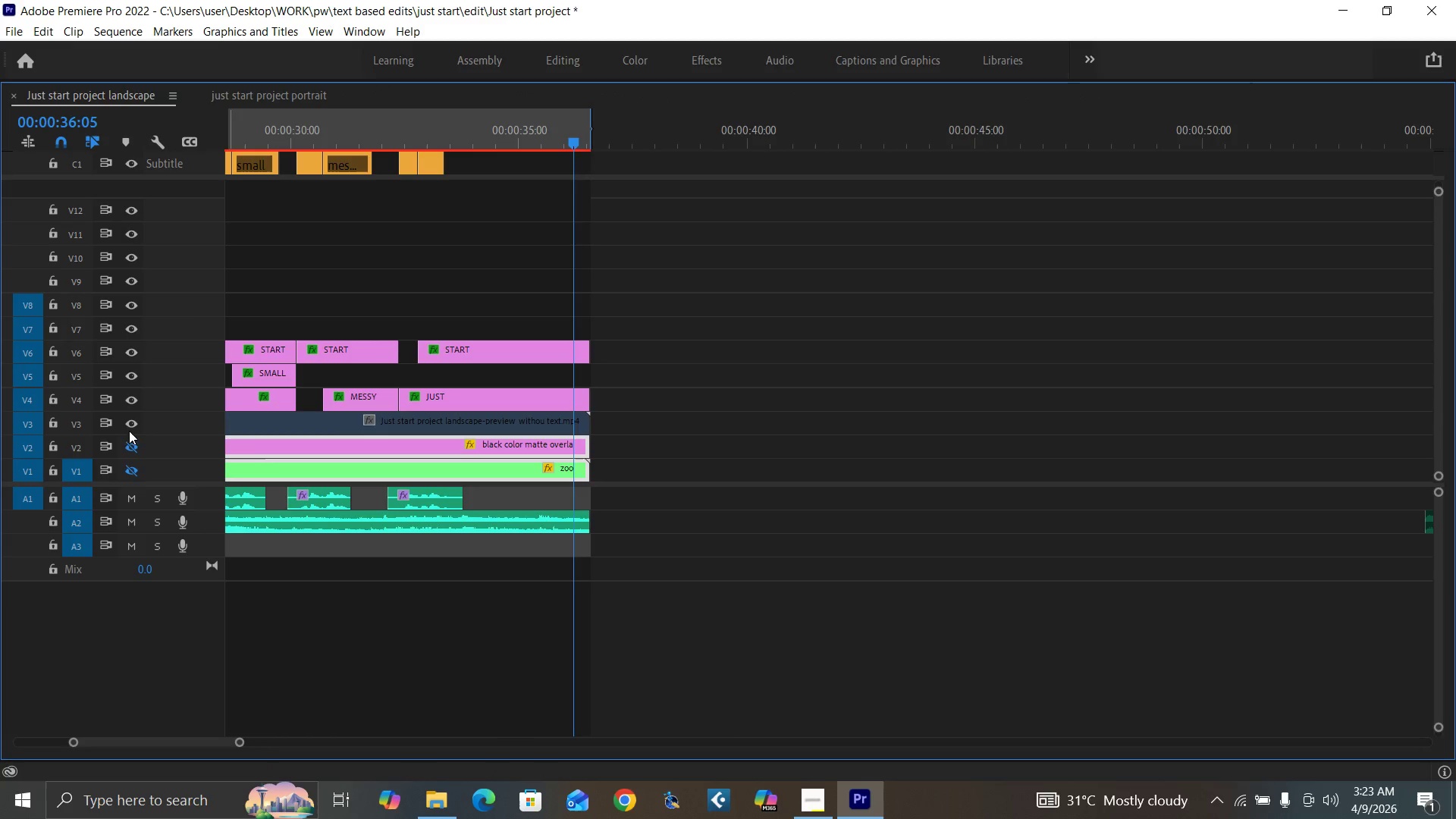 
left_click([132, 446])
 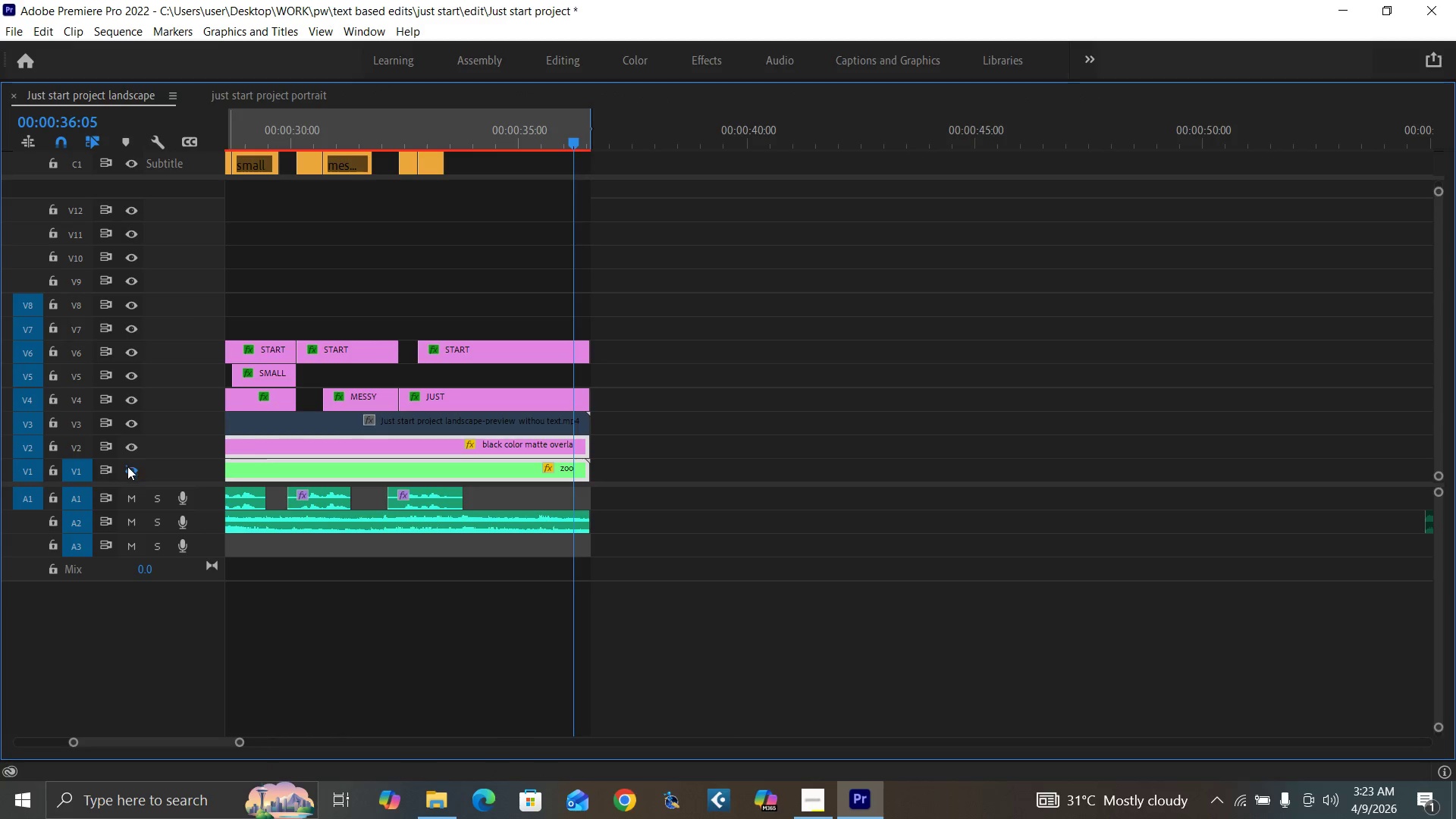 
left_click([127, 471])
 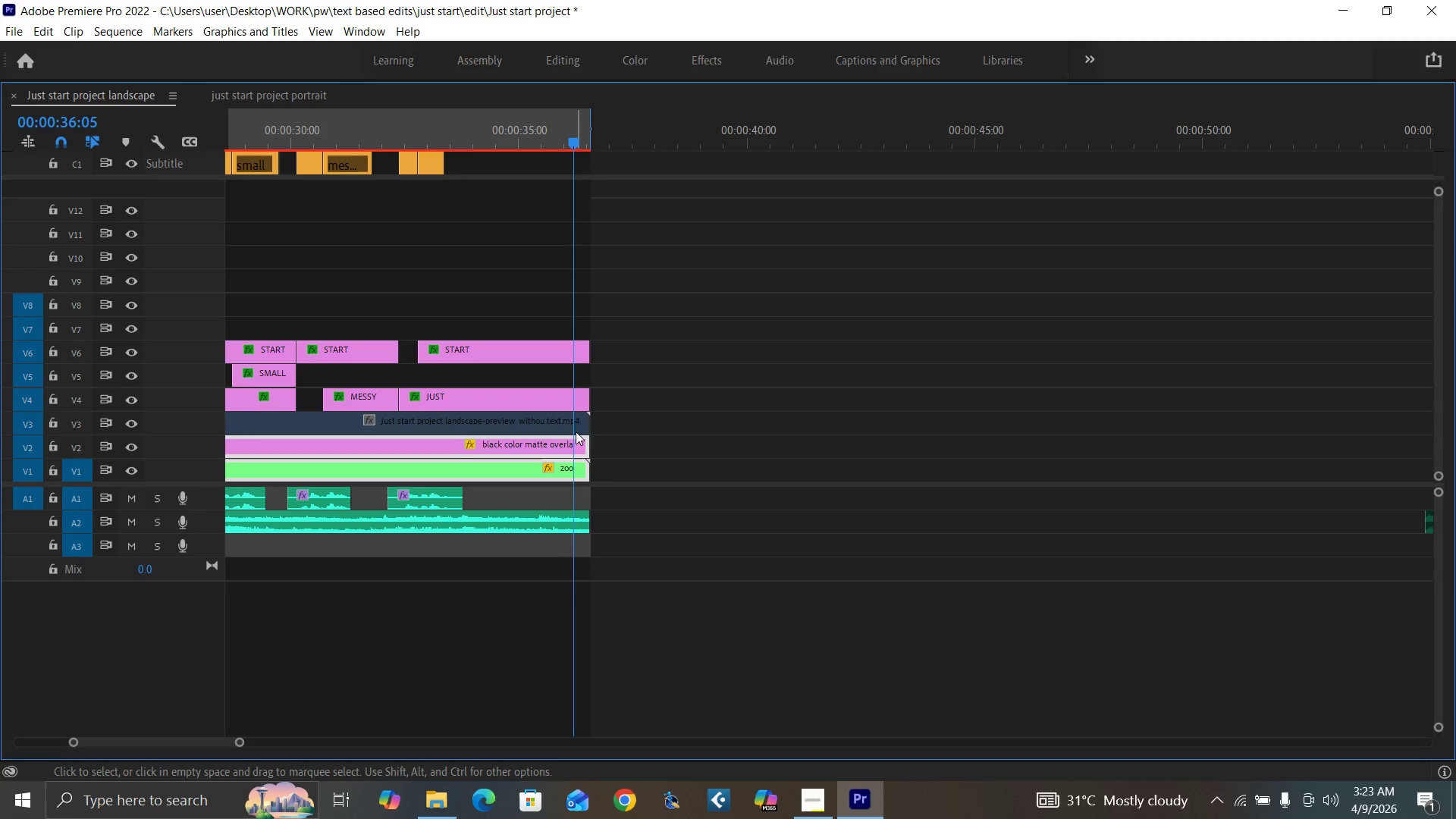 
wait(7.14)
 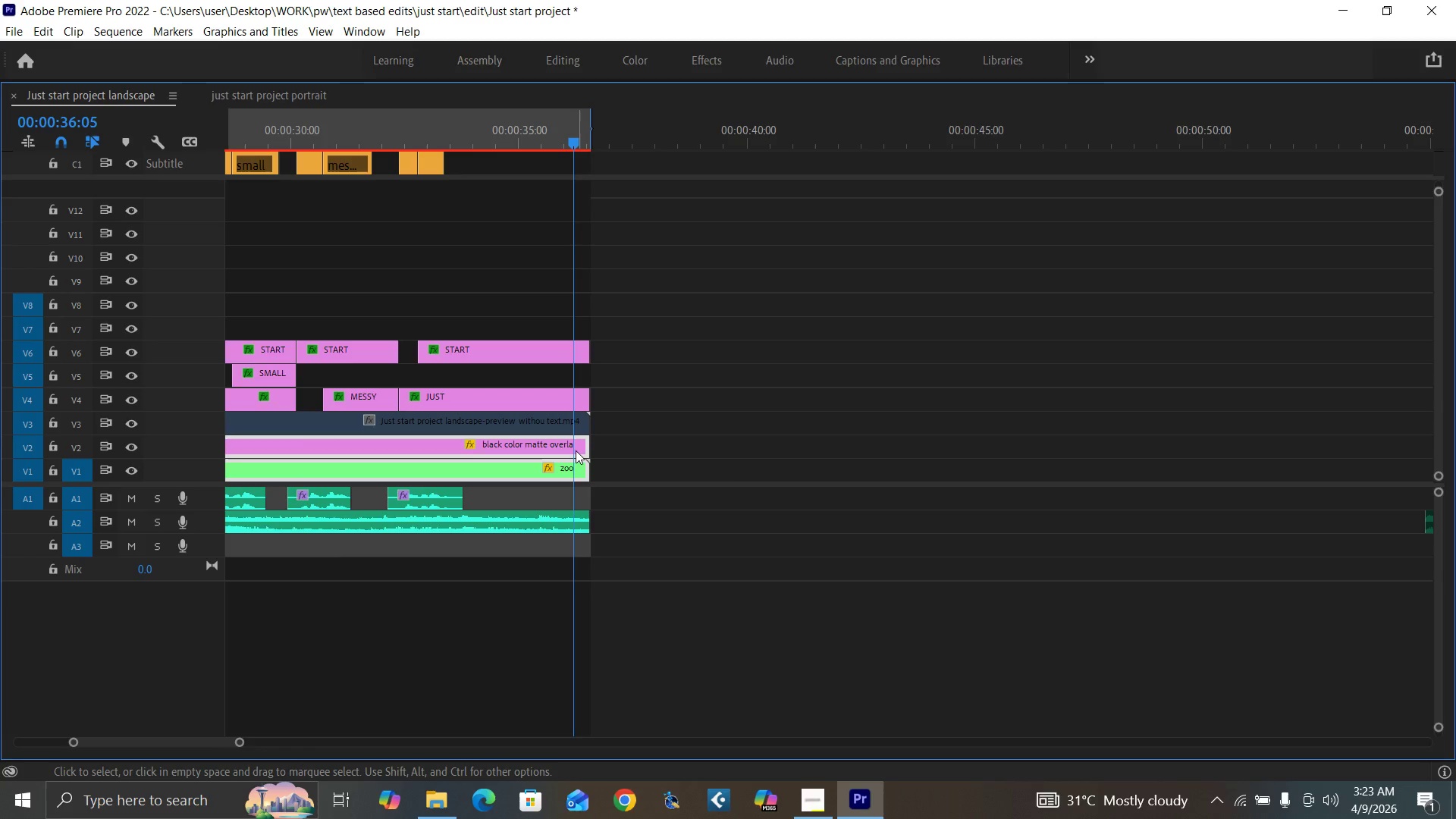 
key(Backquote)
 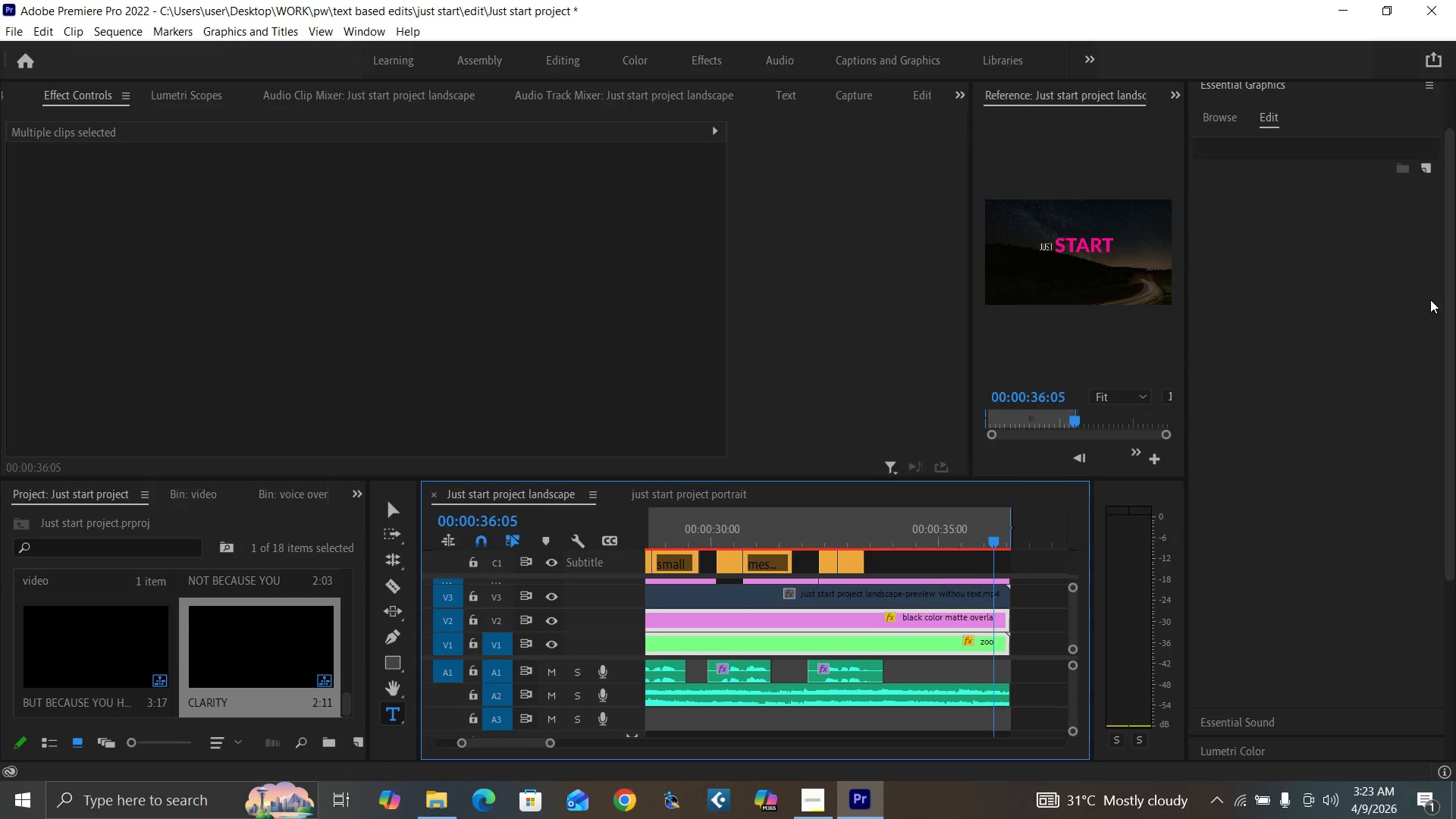 
left_click_drag(start_coordinate=[1450, 312], to_coordinate=[1455, 239])
 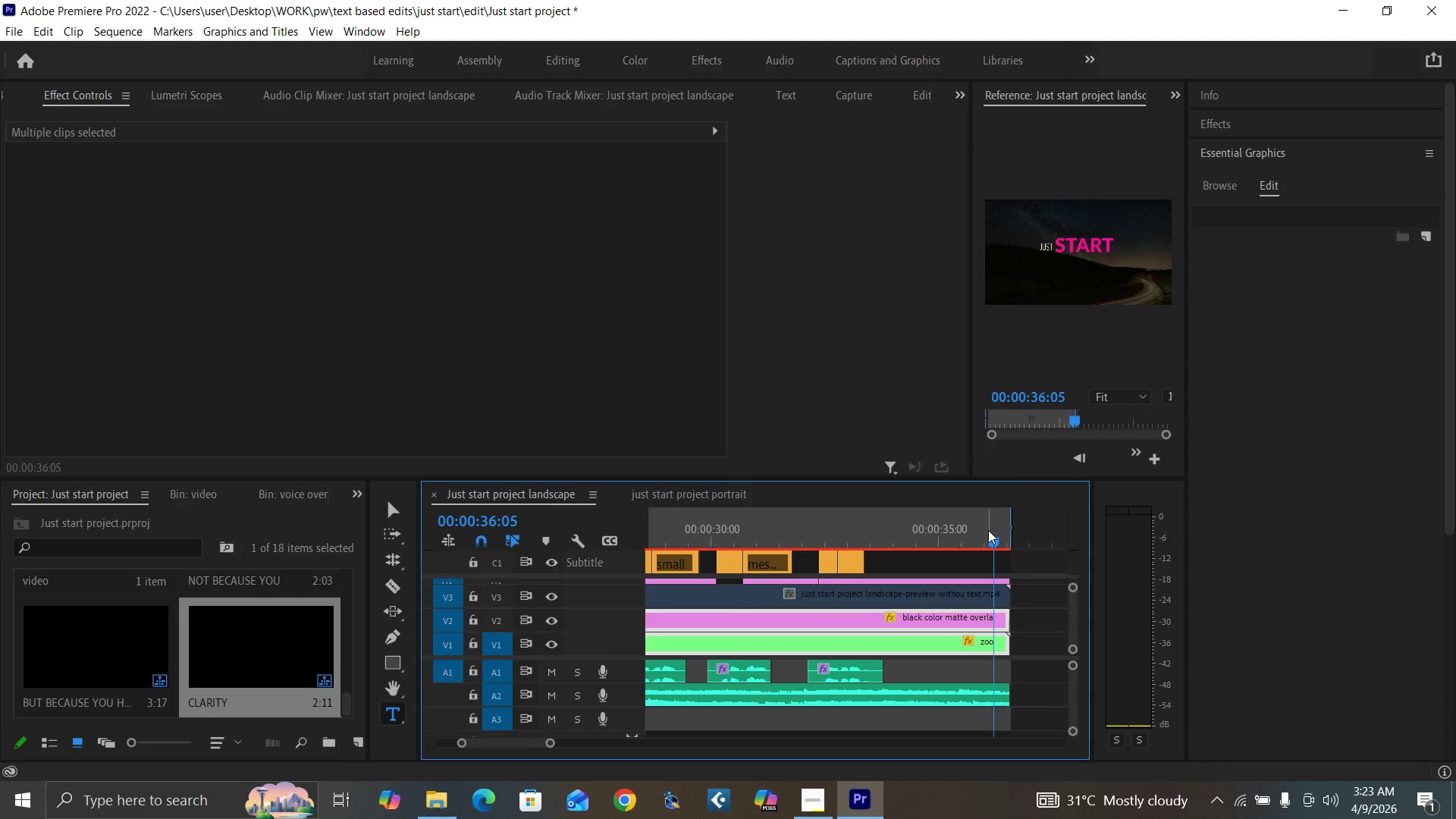 
left_click_drag(start_coordinate=[993, 539], to_coordinate=[1005, 541])
 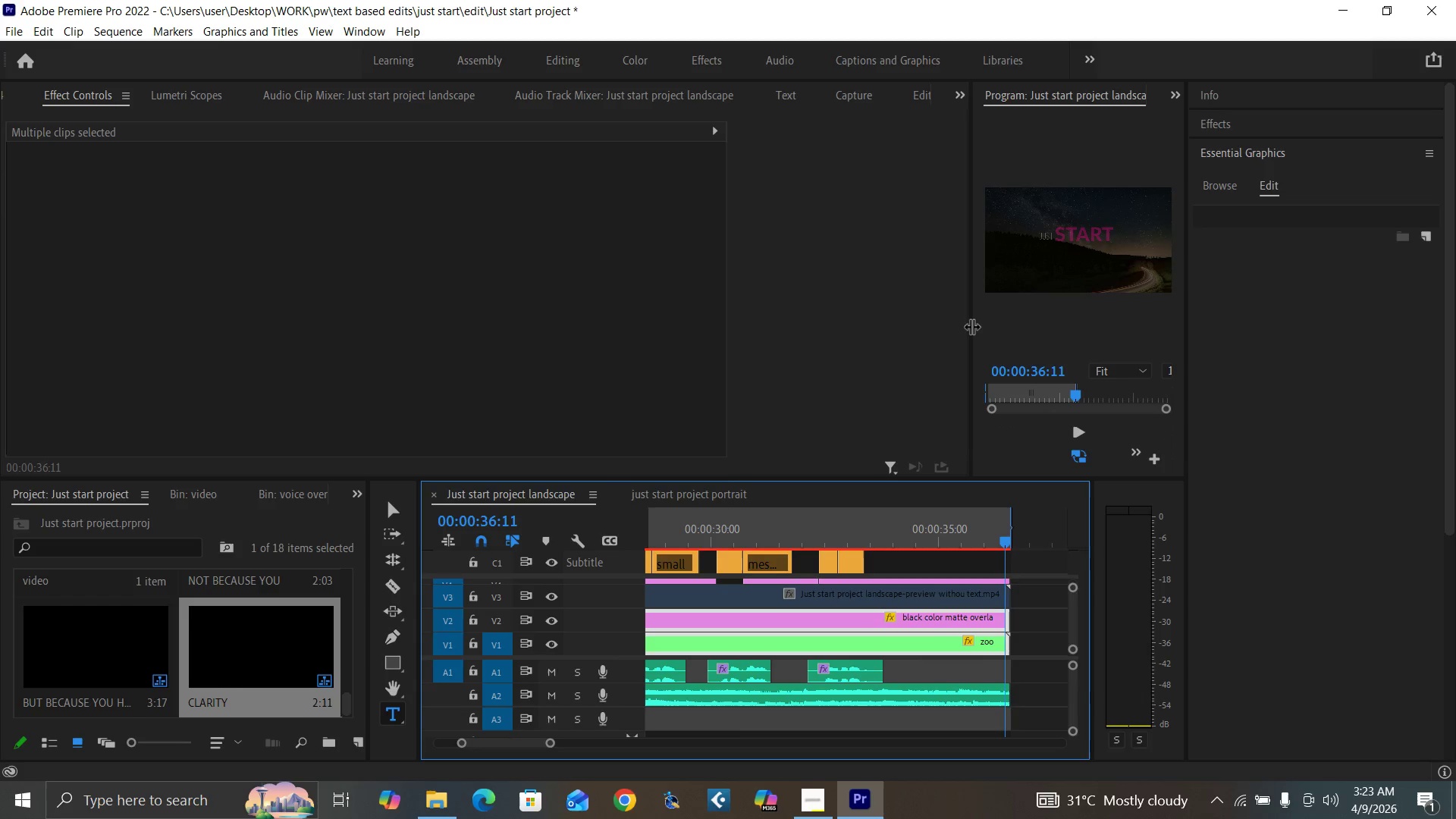 
left_click_drag(start_coordinate=[971, 326], to_coordinate=[848, 337])
 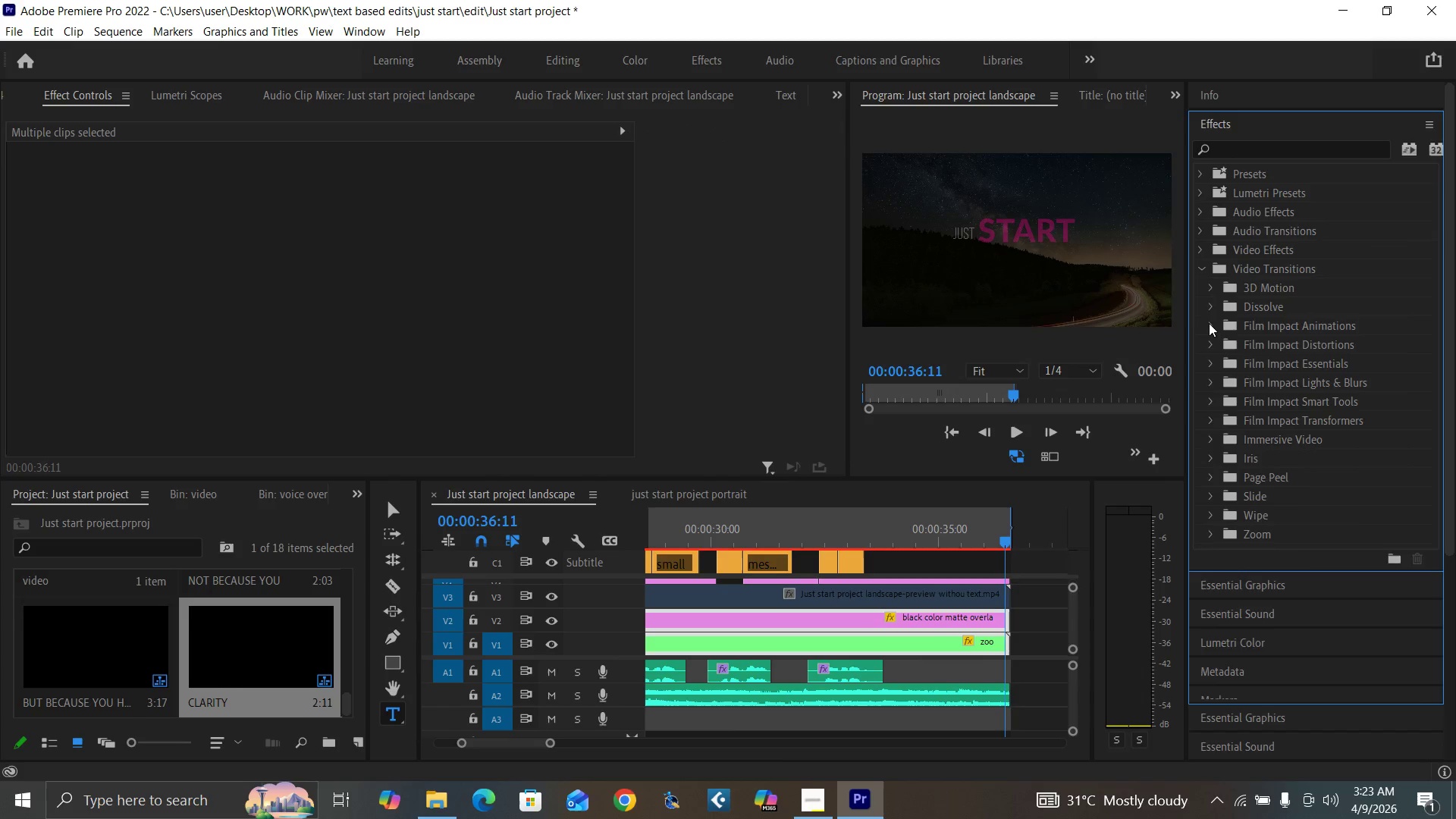 
wait(5.06)
 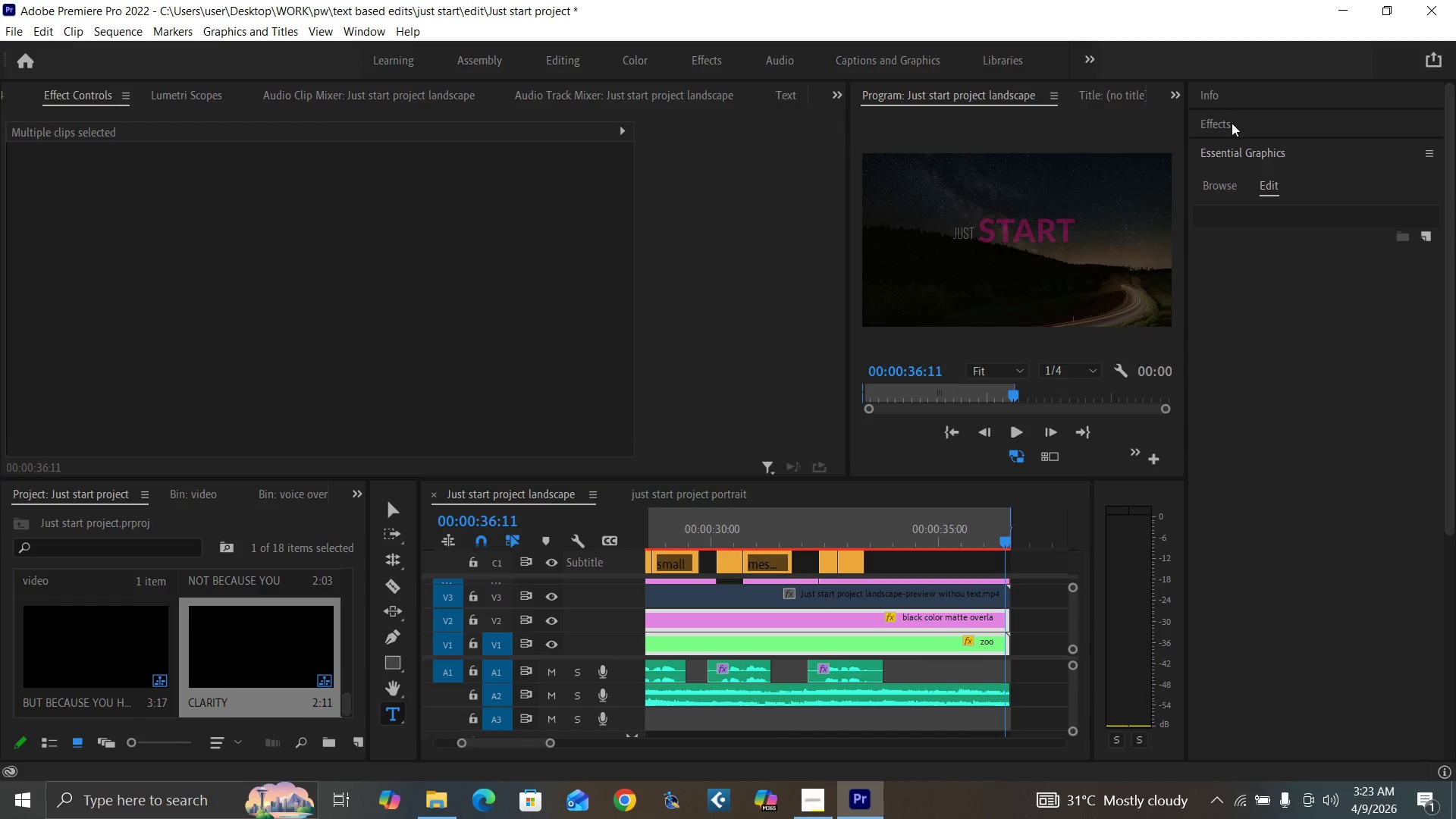 
left_click_drag(start_coordinate=[1241, 364], to_coordinate=[1004, 620])
 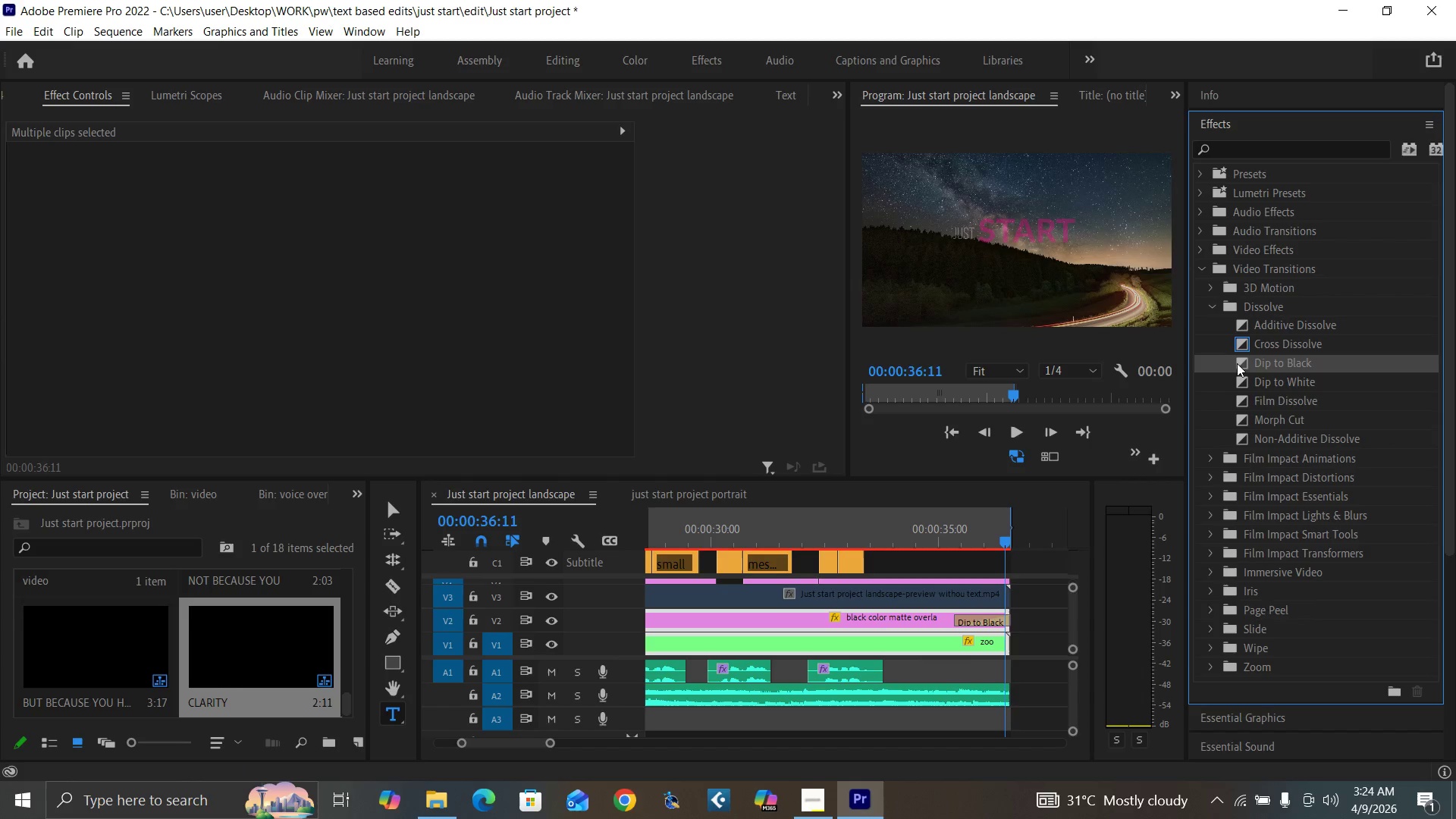 
left_click_drag(start_coordinate=[1241, 361], to_coordinate=[997, 639])
 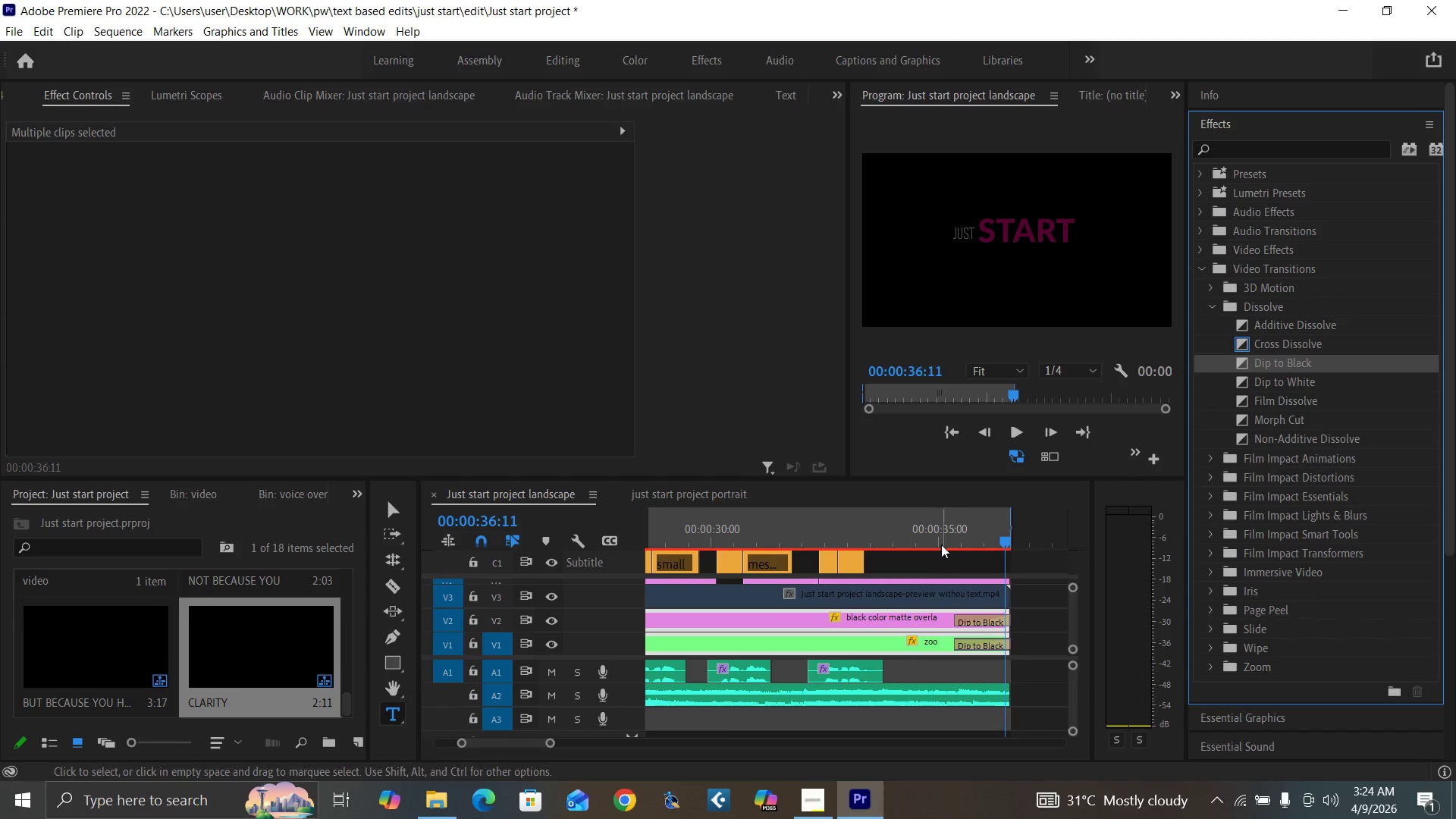 
left_click_drag(start_coordinate=[932, 536], to_coordinate=[1018, 576])
 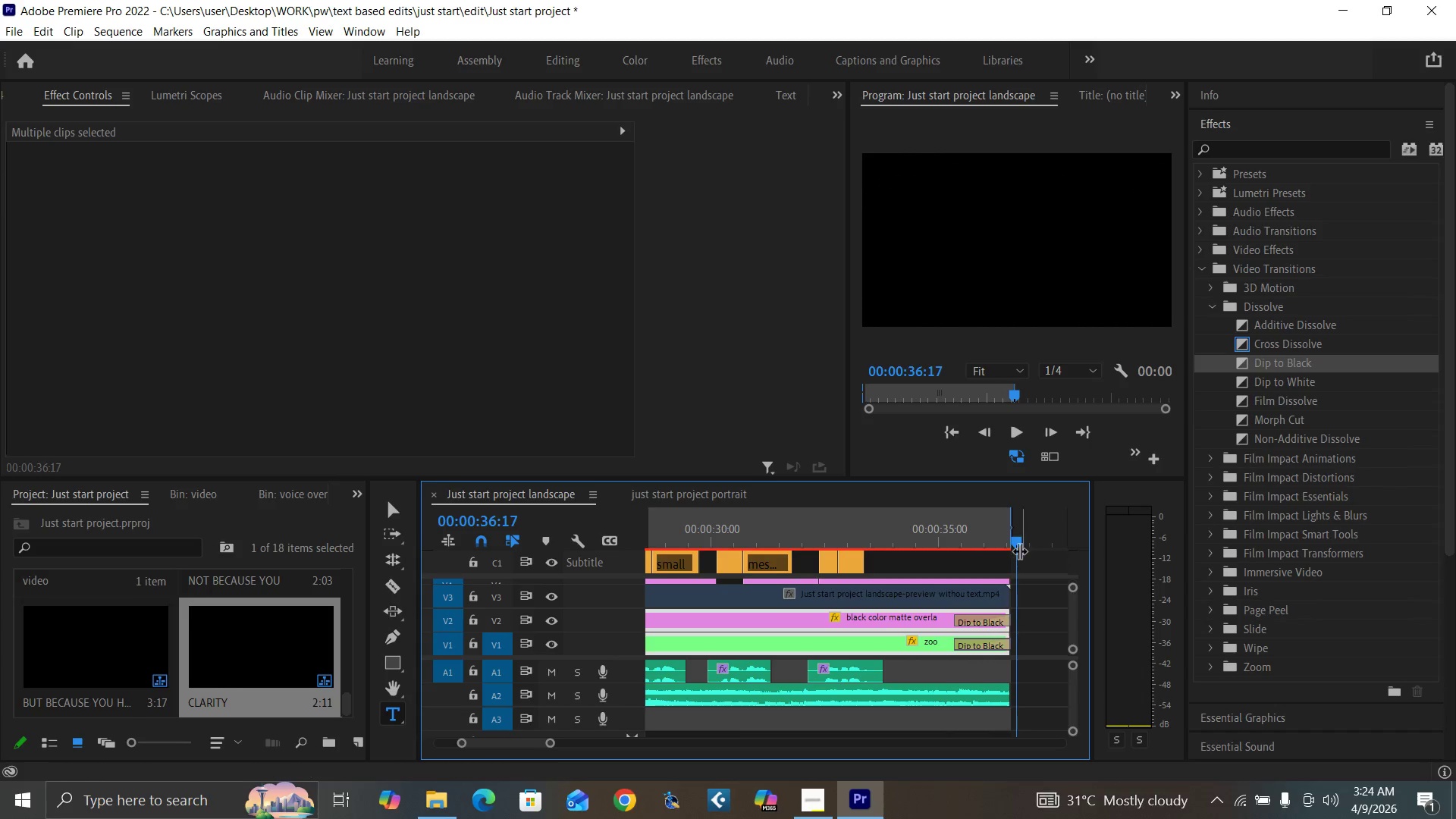 
key(Control+S)
 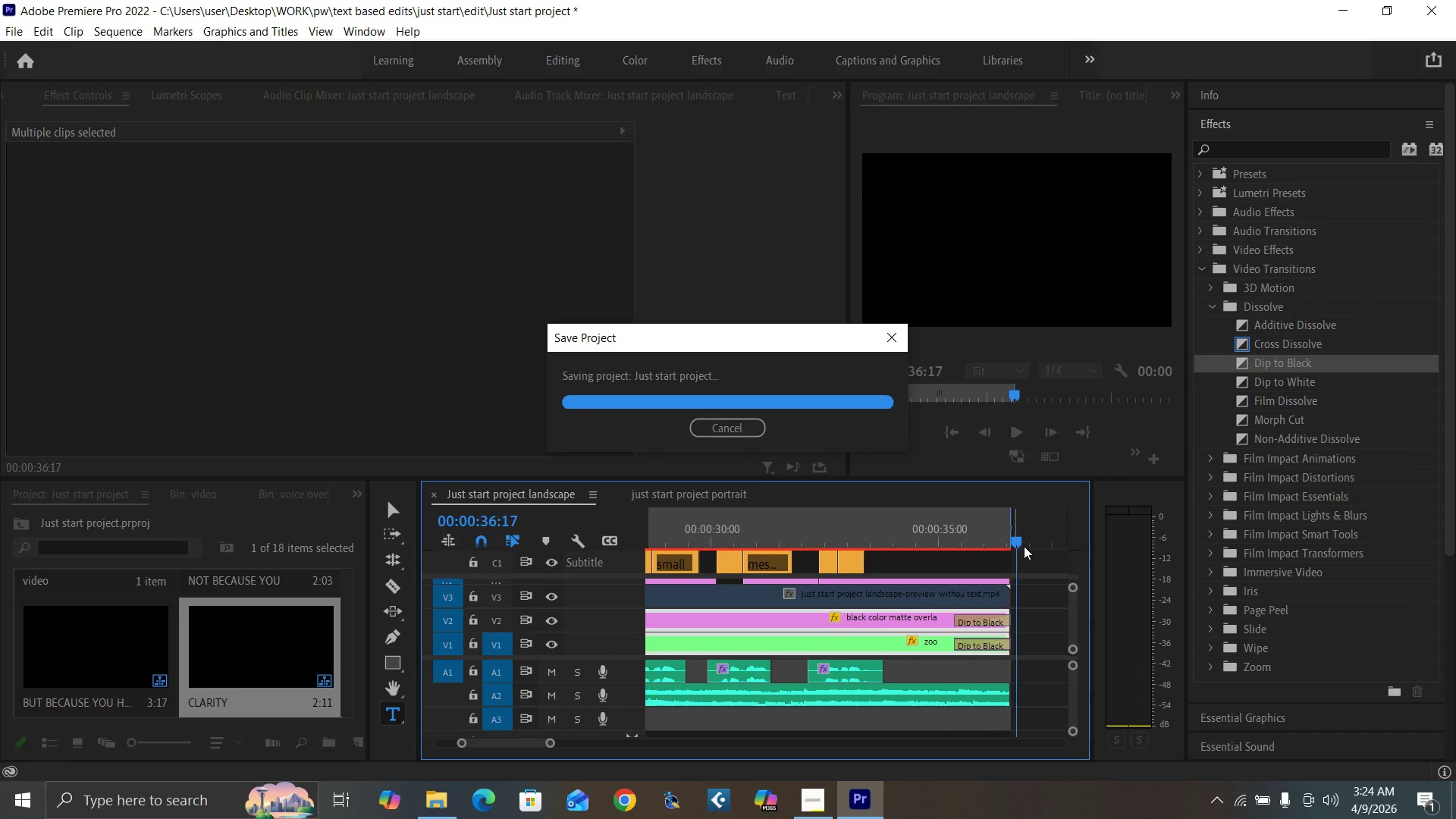 
key(Enter)
 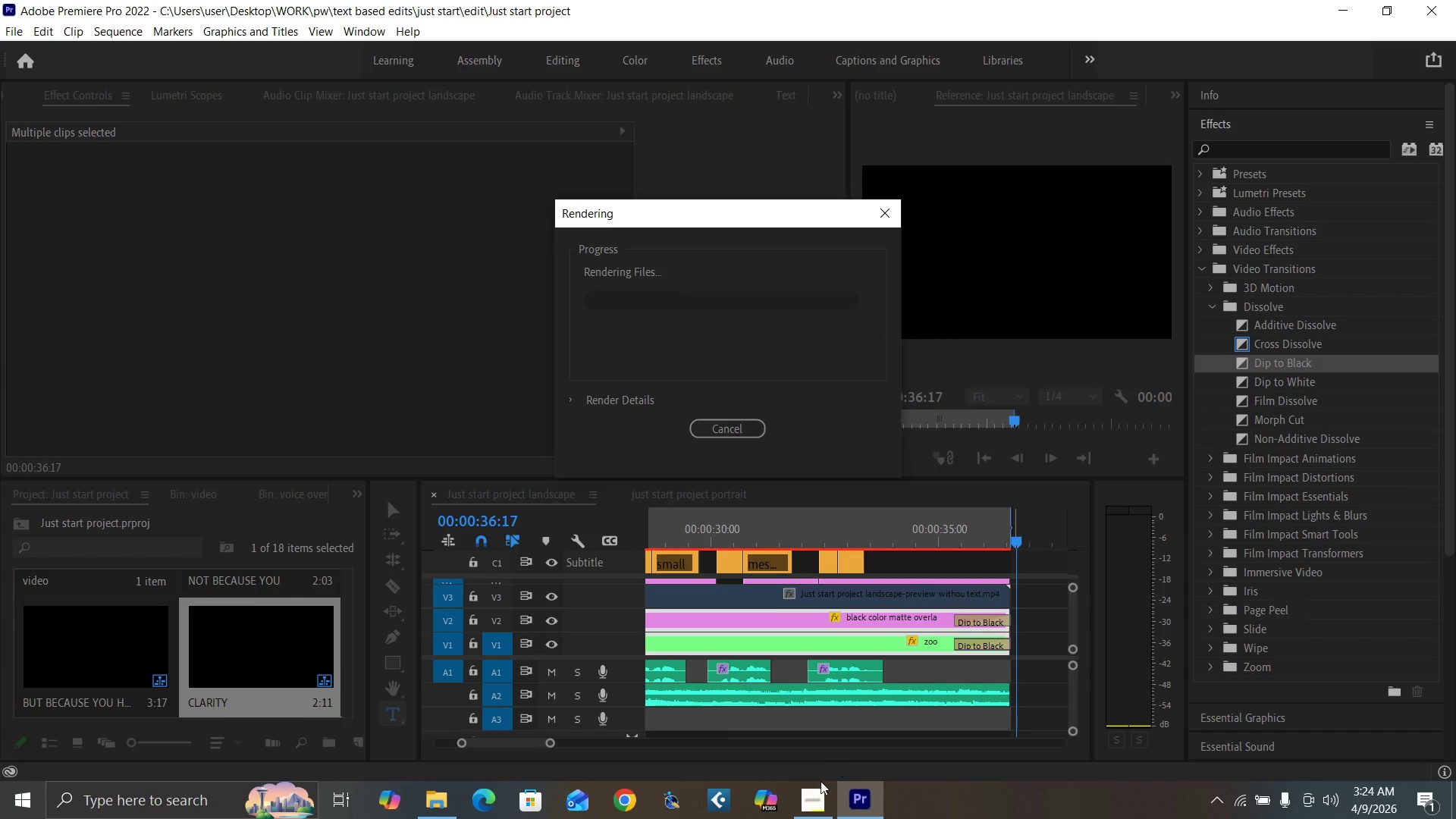 
left_click([817, 804])